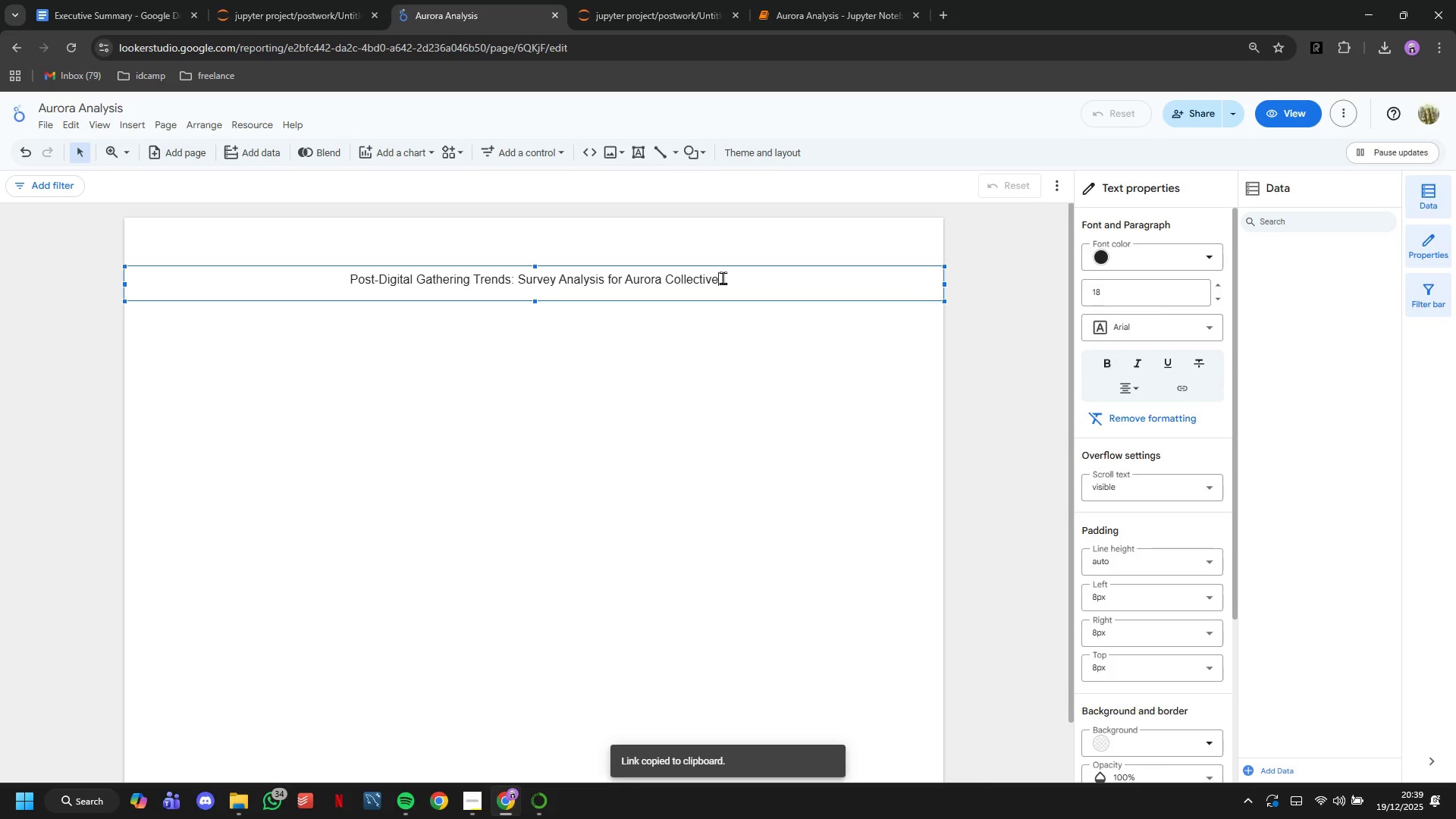 
triple_click([723, 278])
 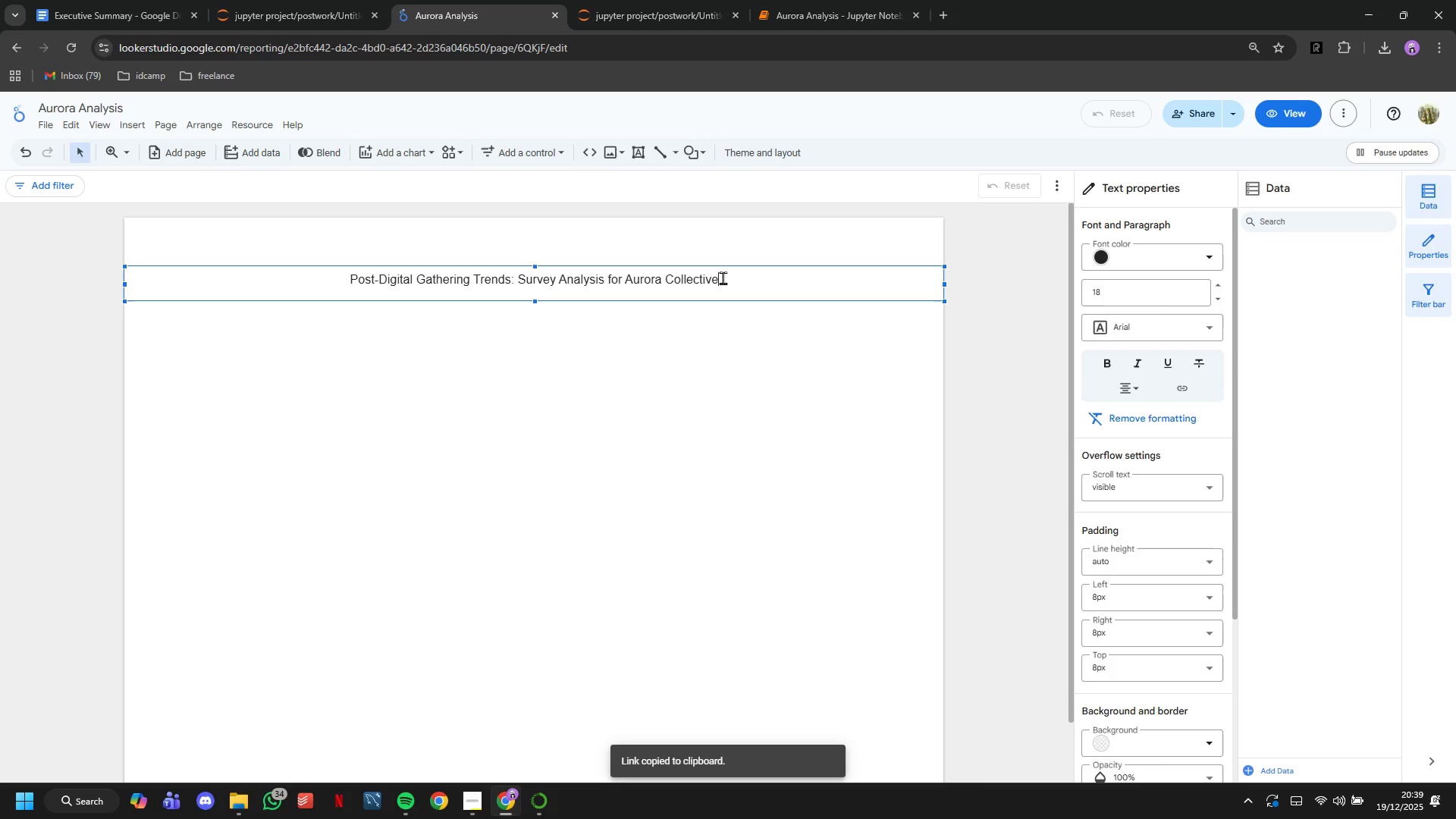 
double_click([723, 278])
 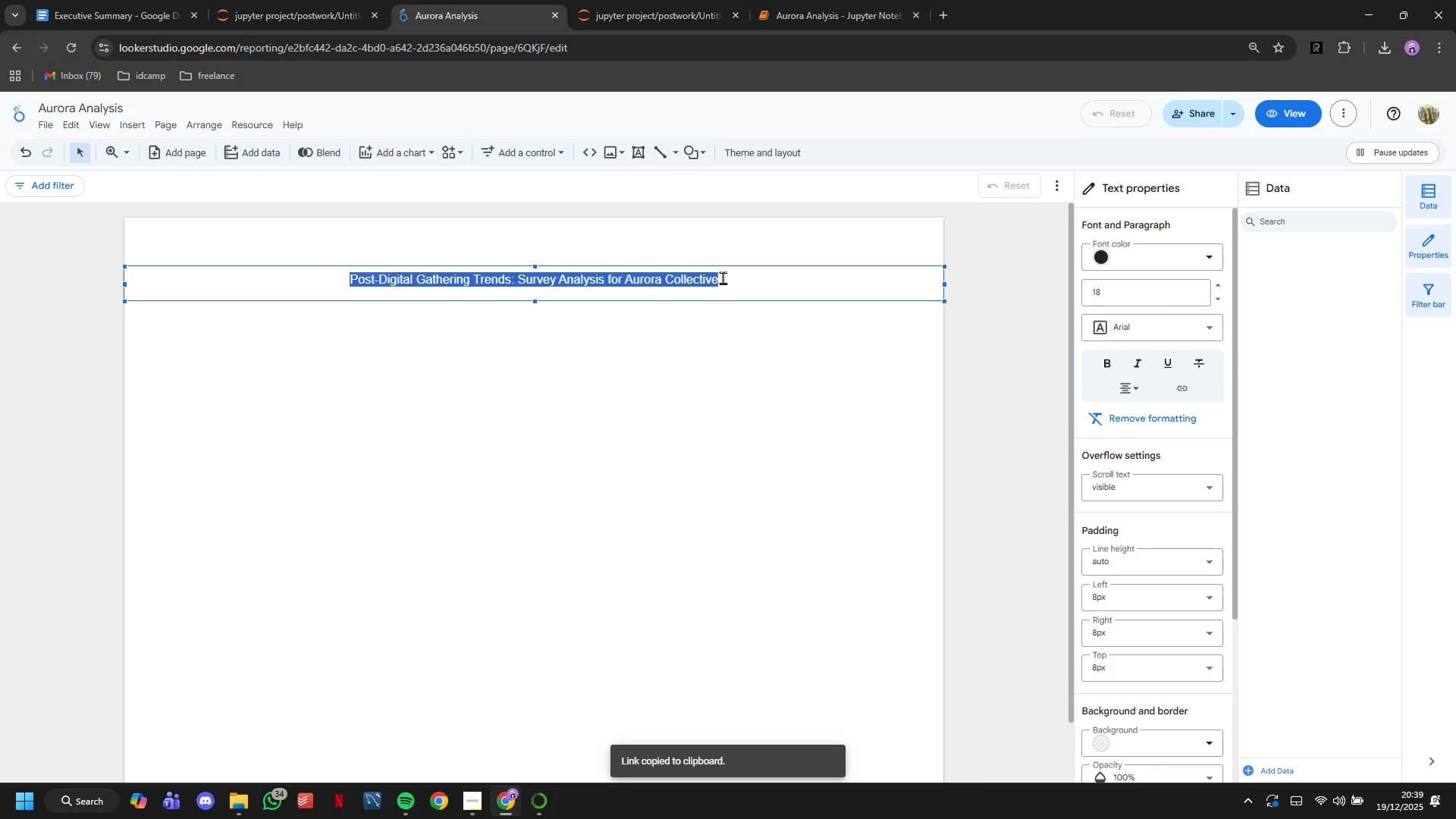 
triple_click([723, 278])
 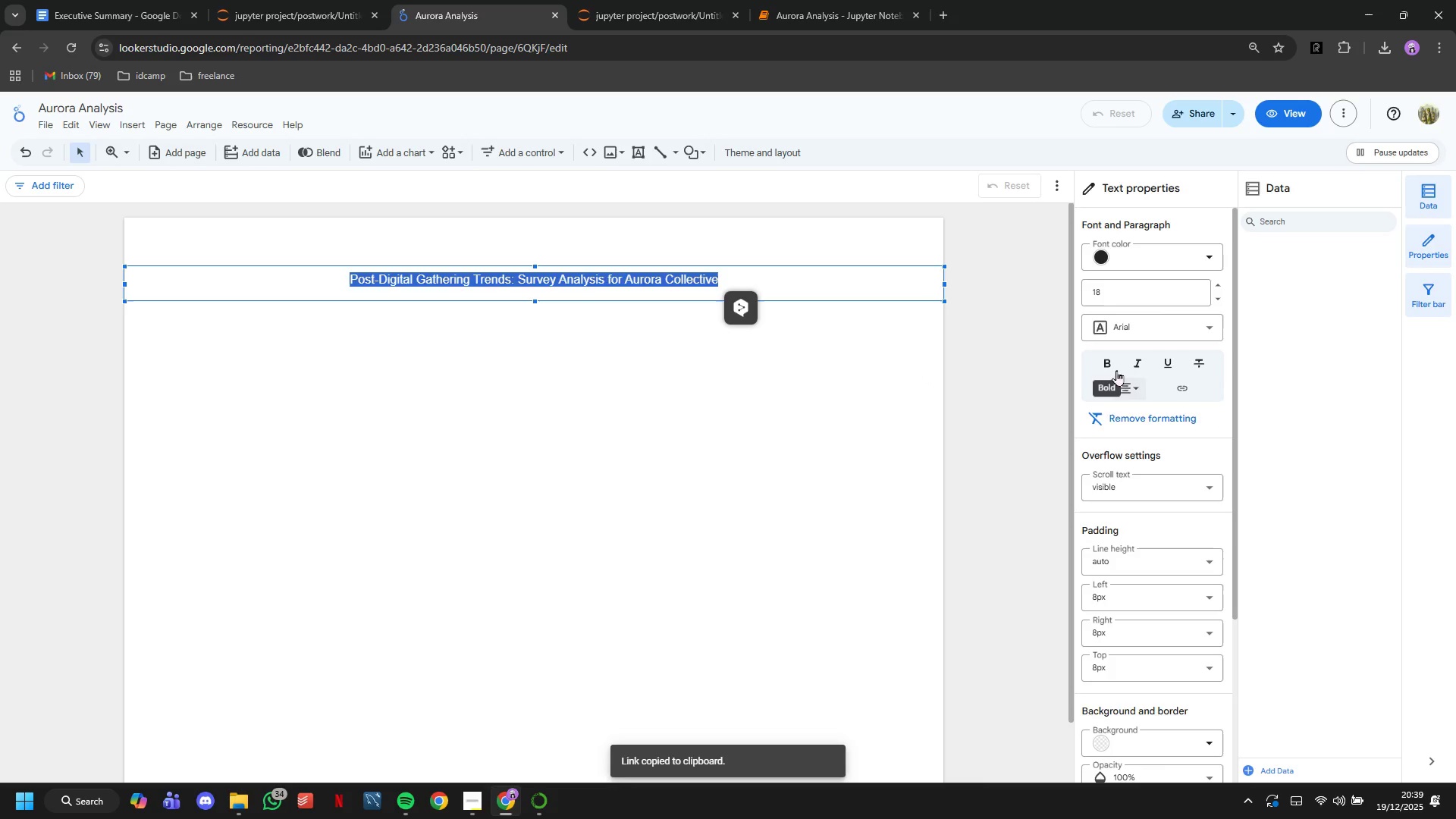 
left_click([1111, 363])
 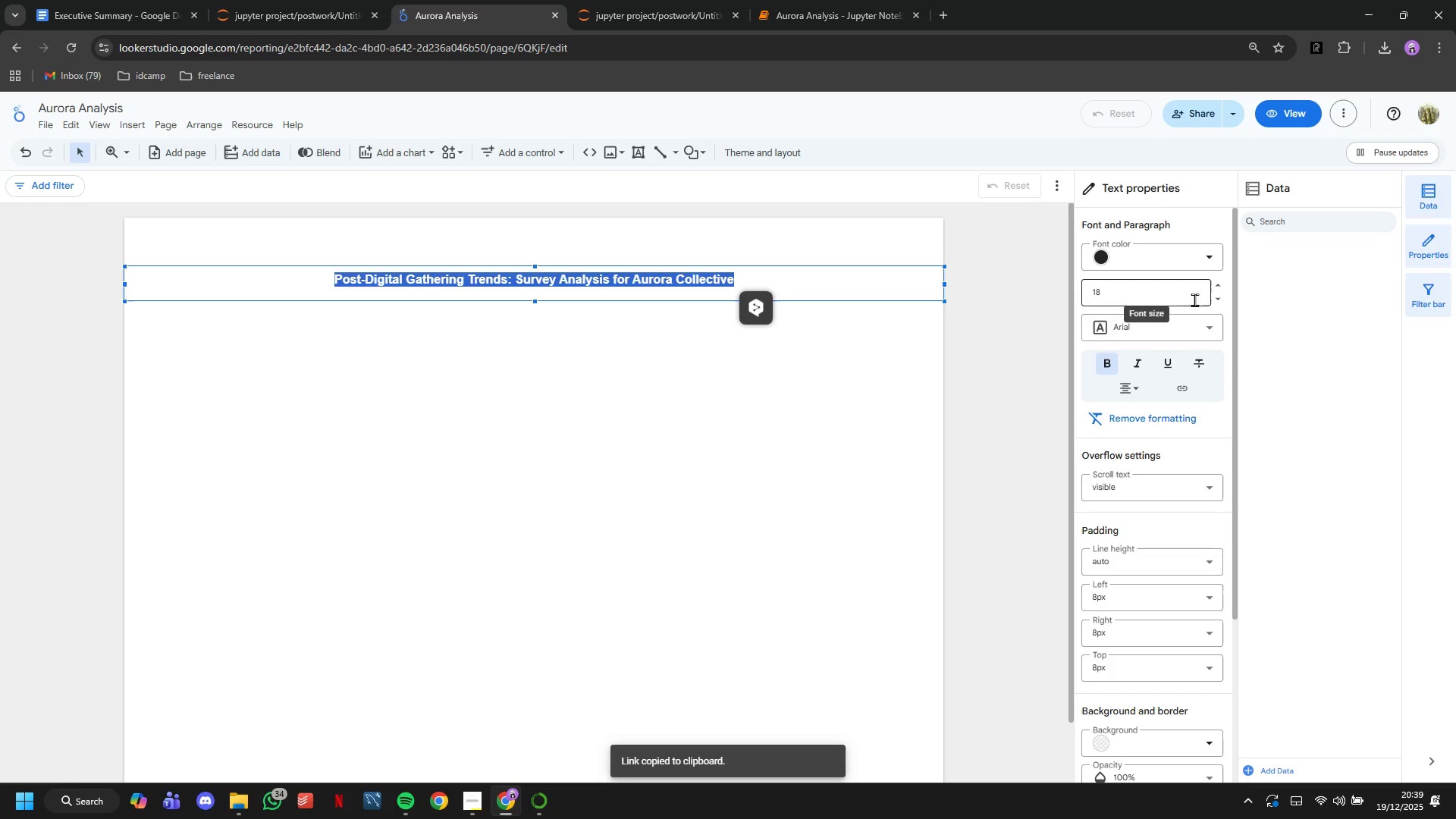 
left_click([1141, 292])
 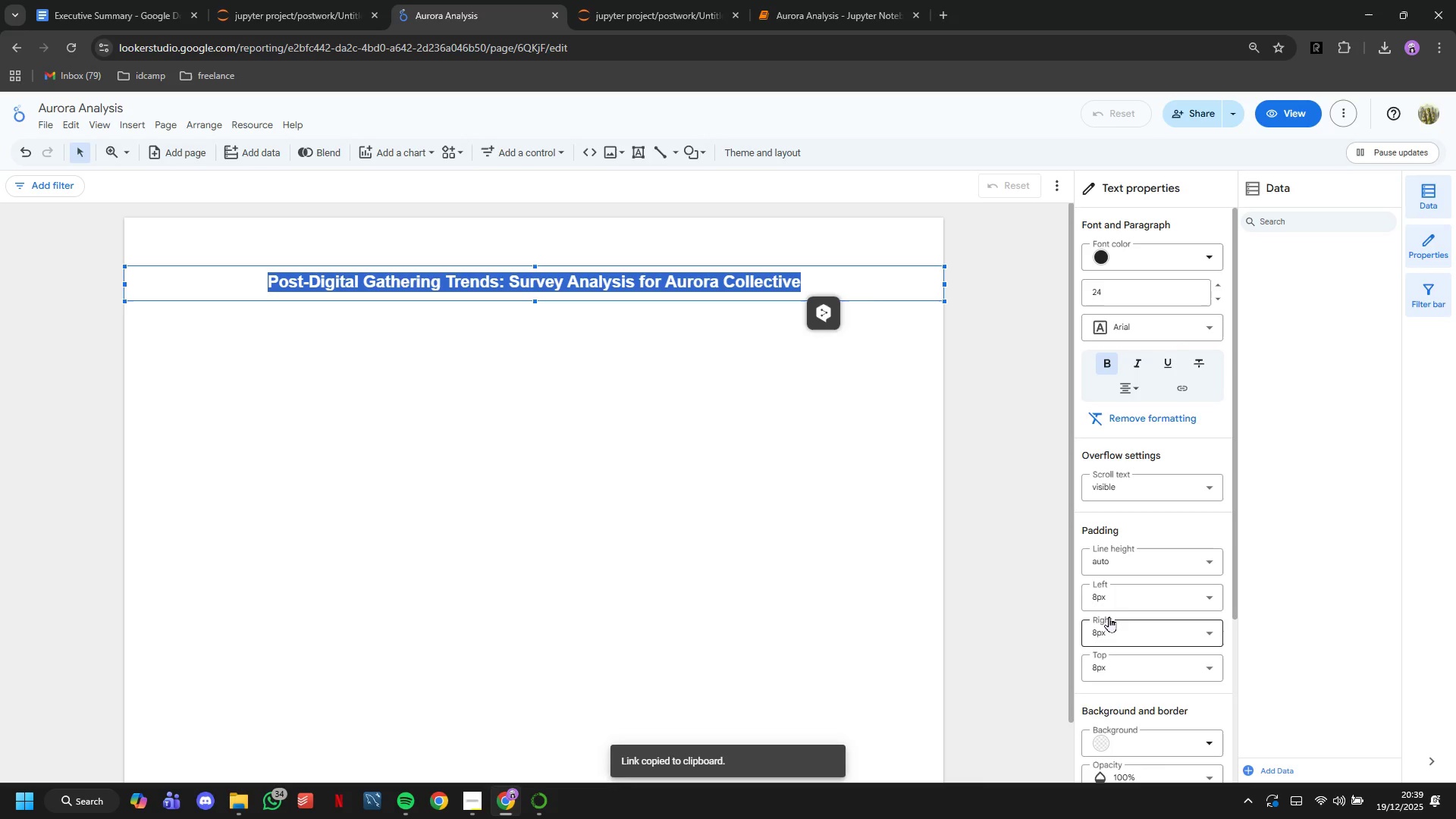 
scroll: coordinate [1107, 472], scroll_direction: down, amount: 5.0
 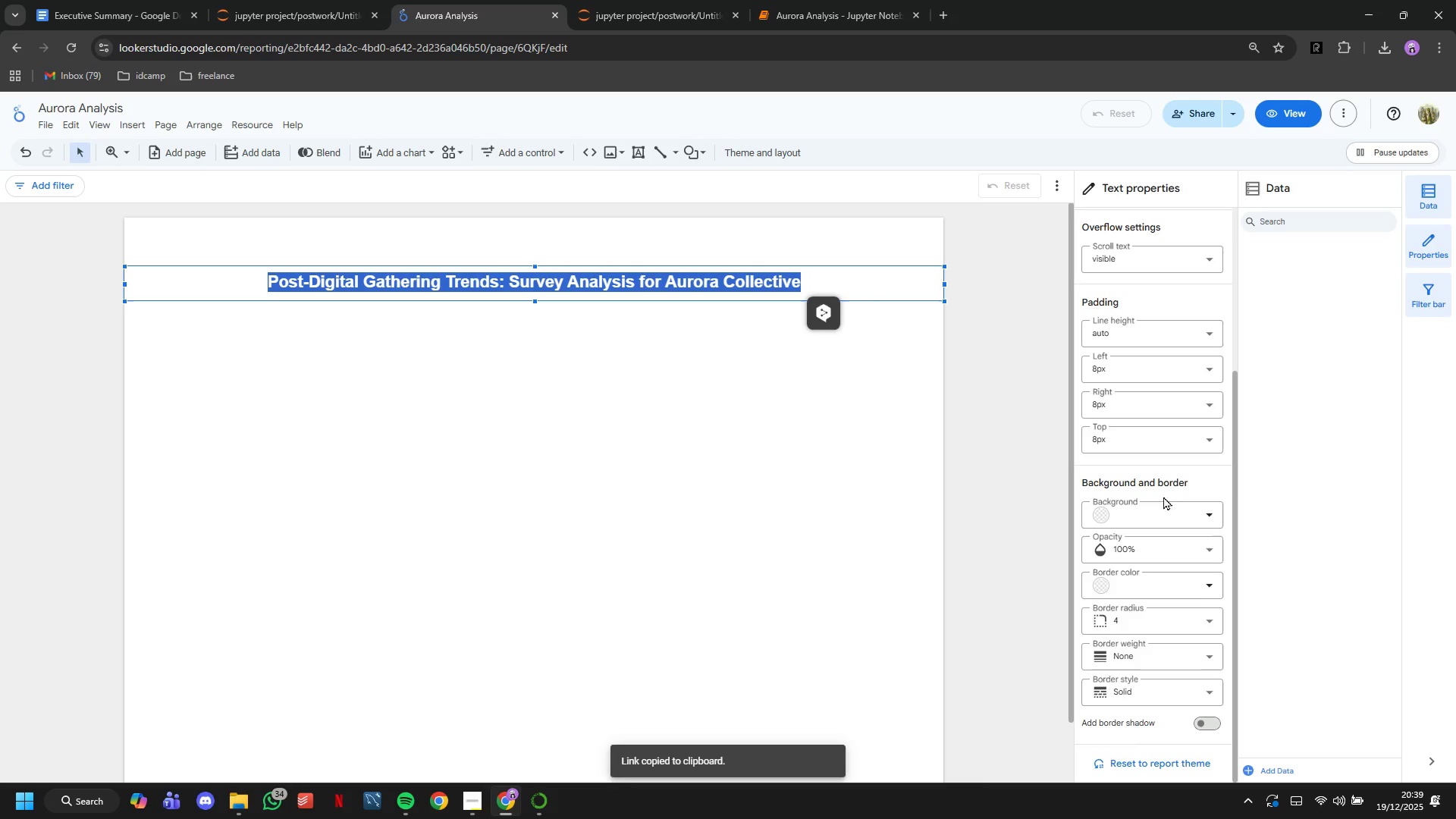 
mouse_move([1219, 526])
 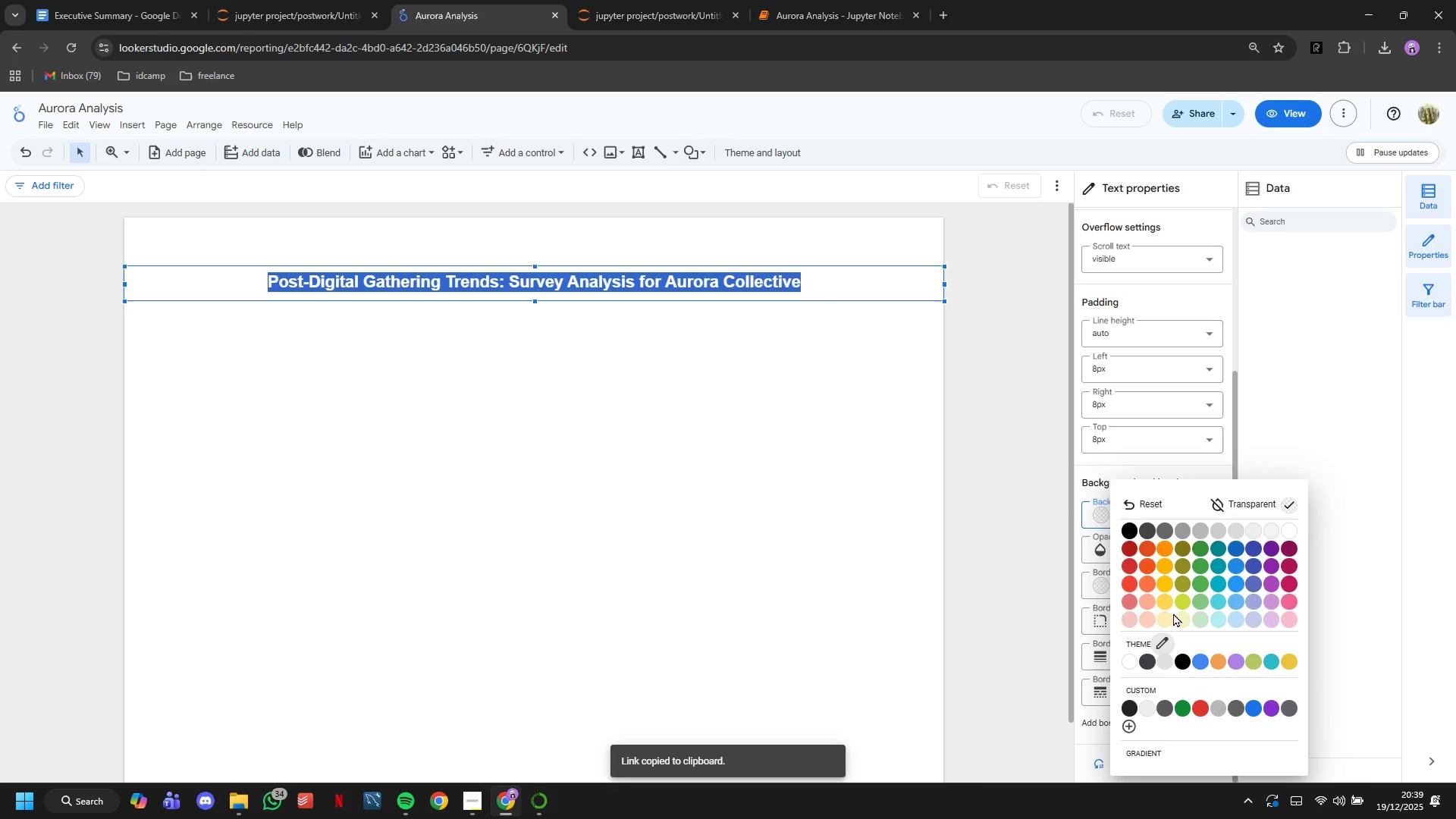 
left_click([1171, 615])
 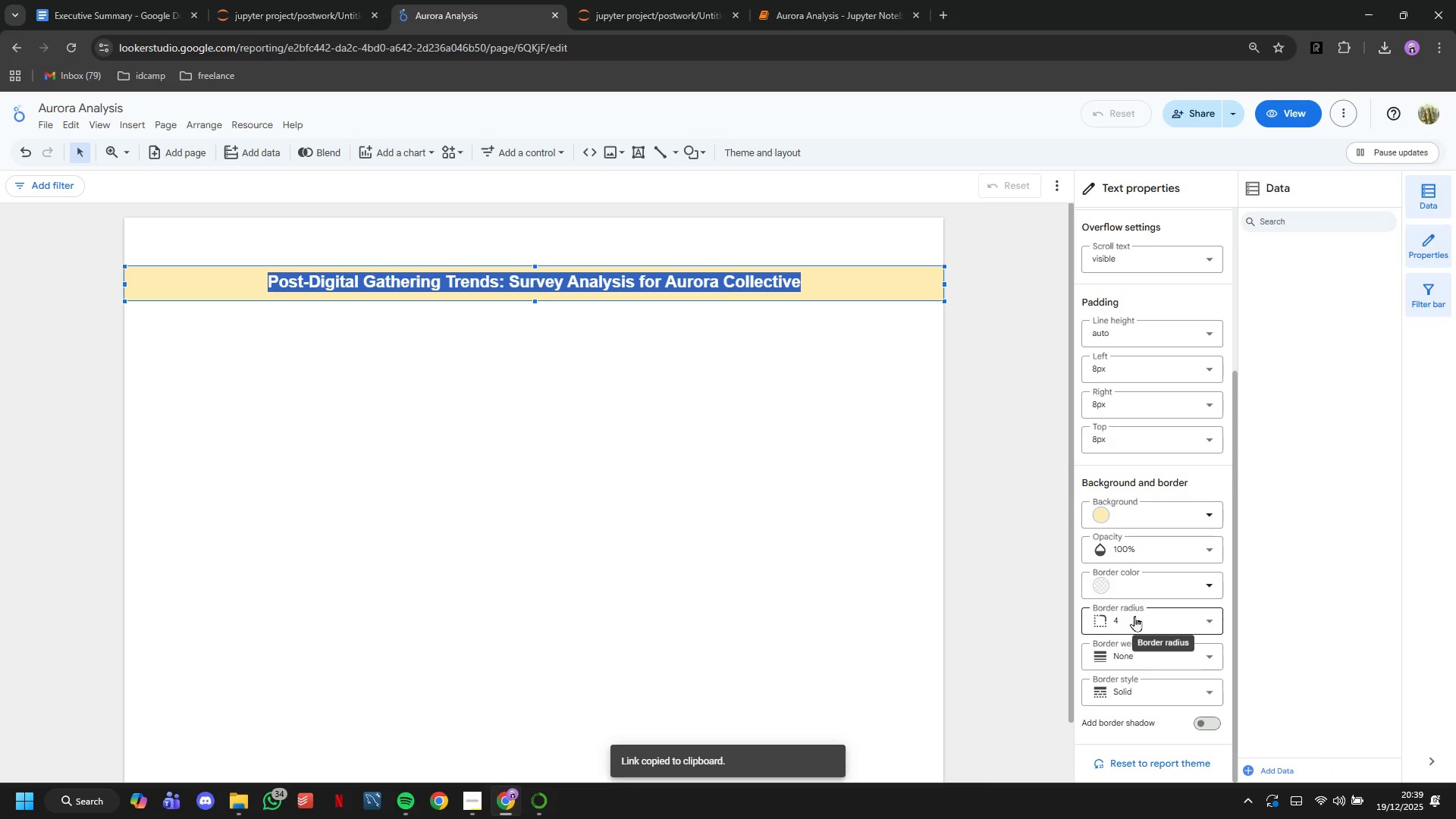 
left_click([956, 553])
 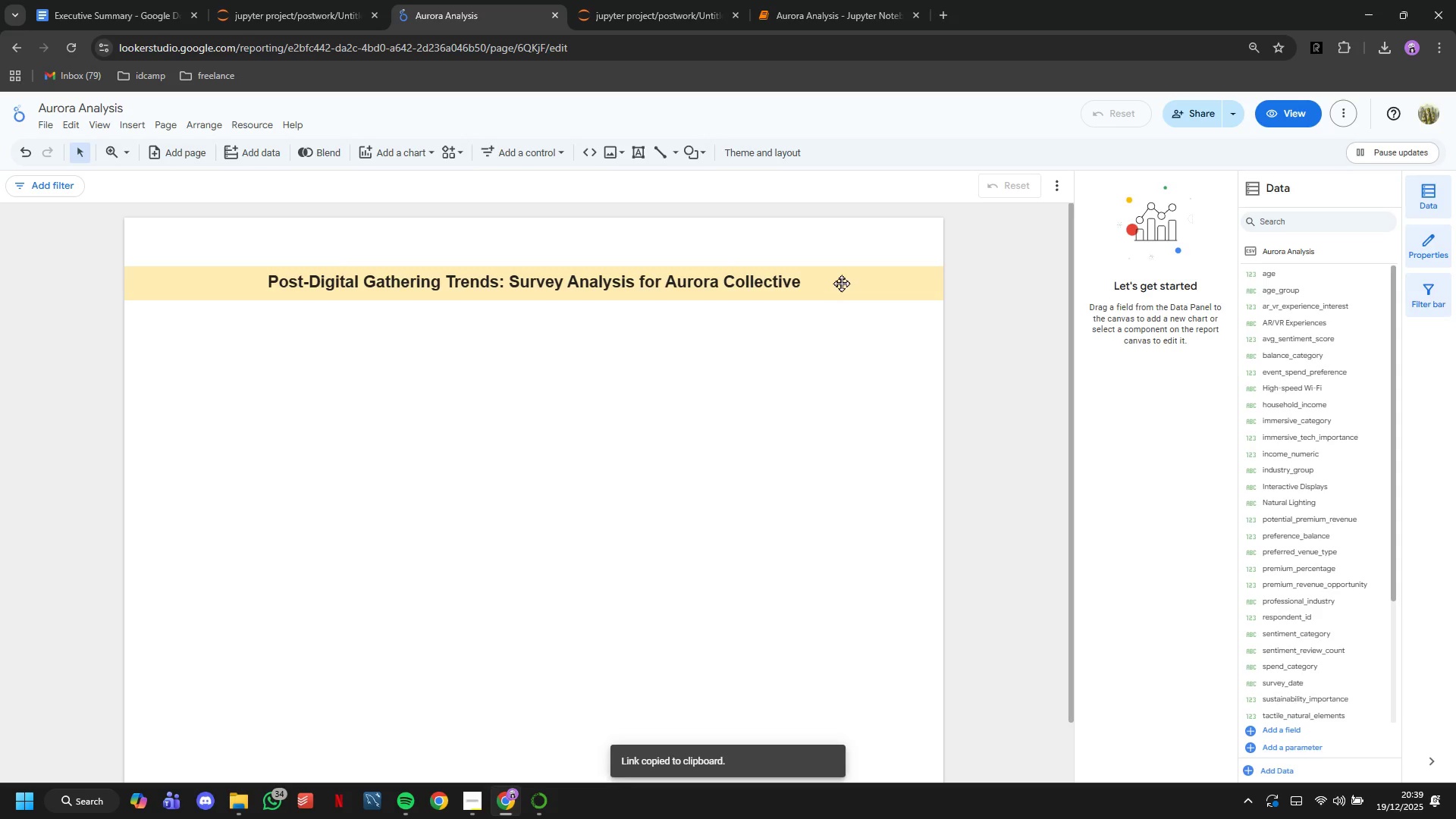 
left_click_drag(start_coordinate=[843, 283], to_coordinate=[843, 243])
 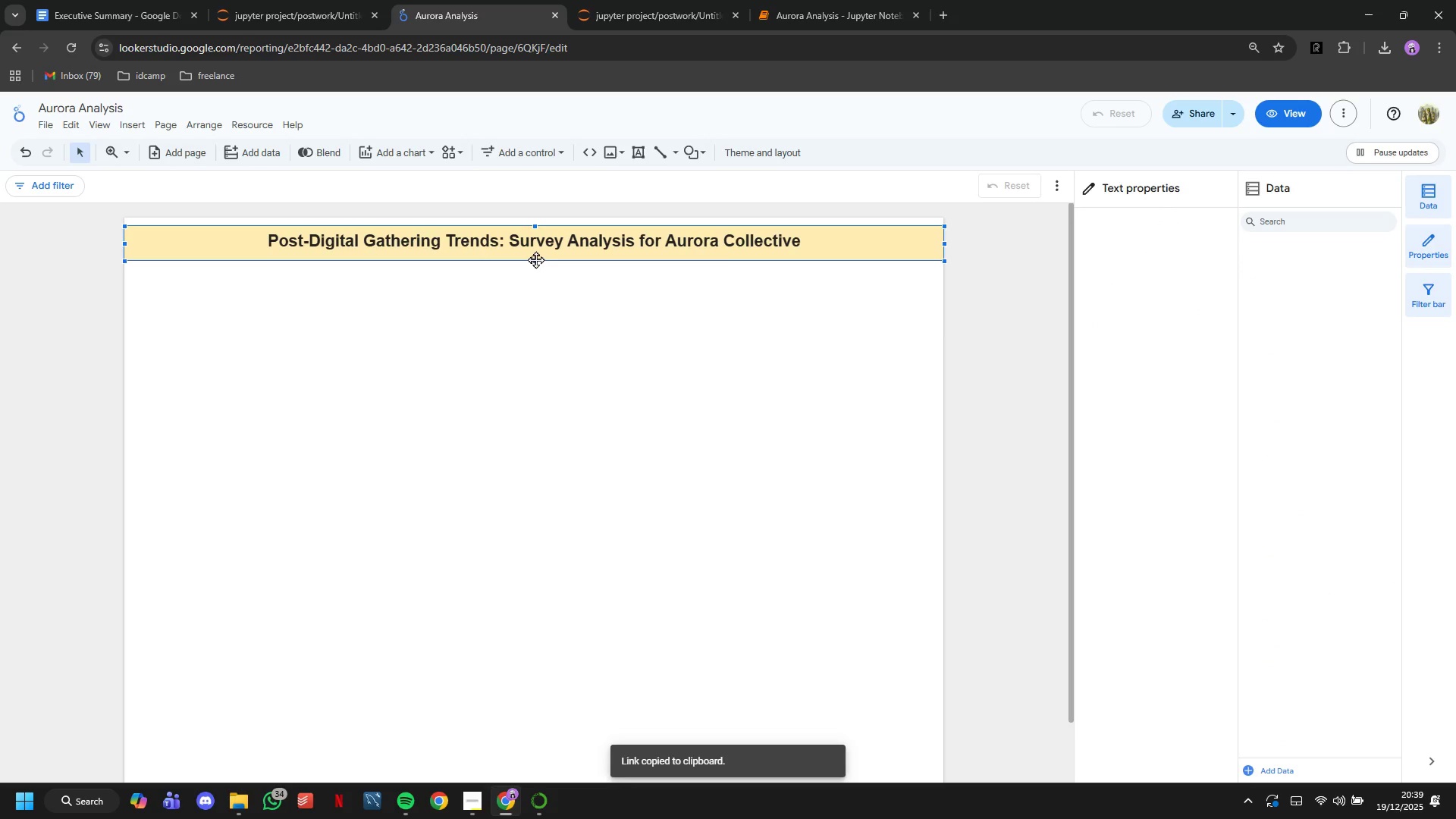 
left_click_drag(start_coordinate=[535, 259], to_coordinate=[538, 290])
 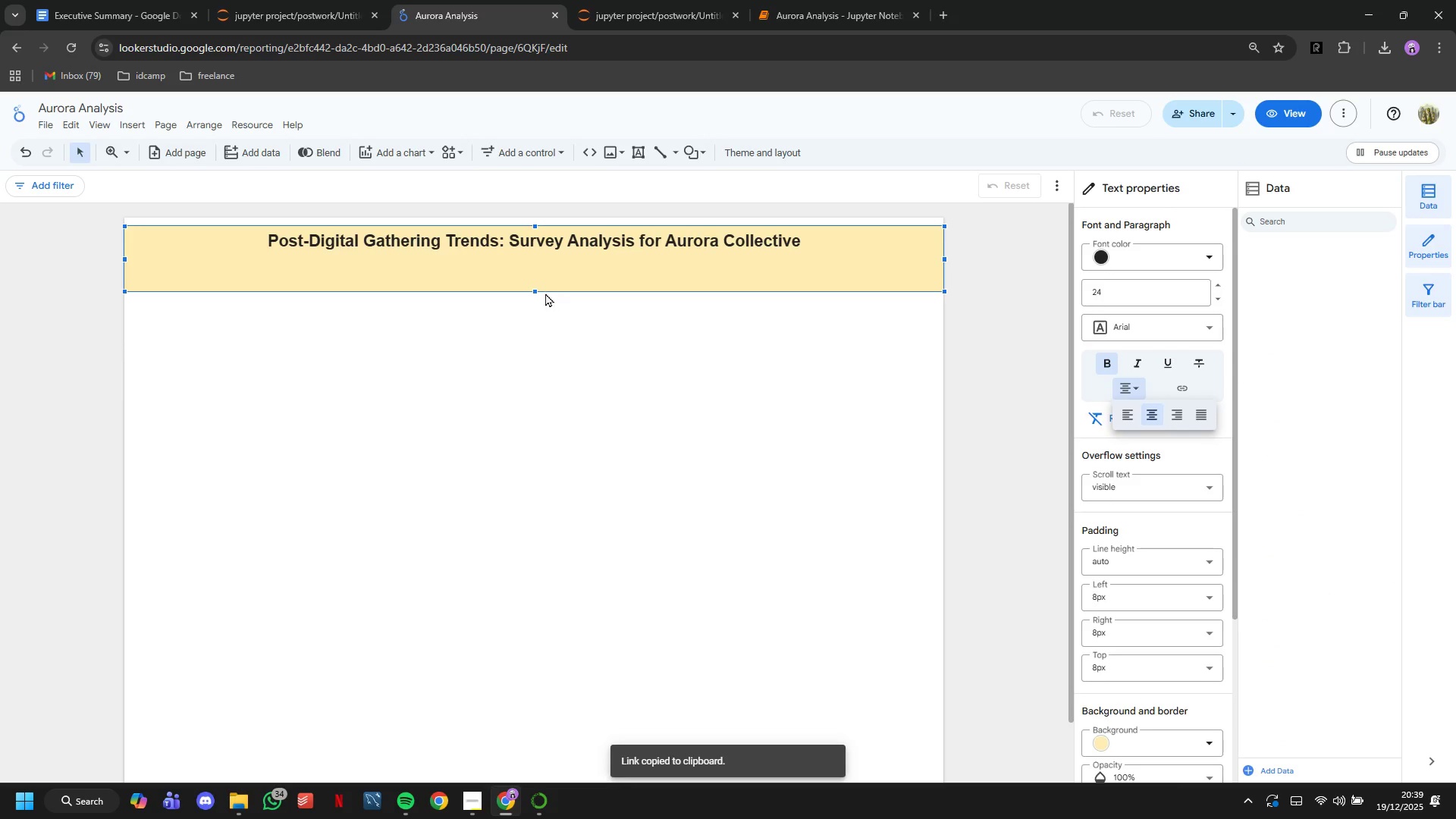 
wait(6.09)
 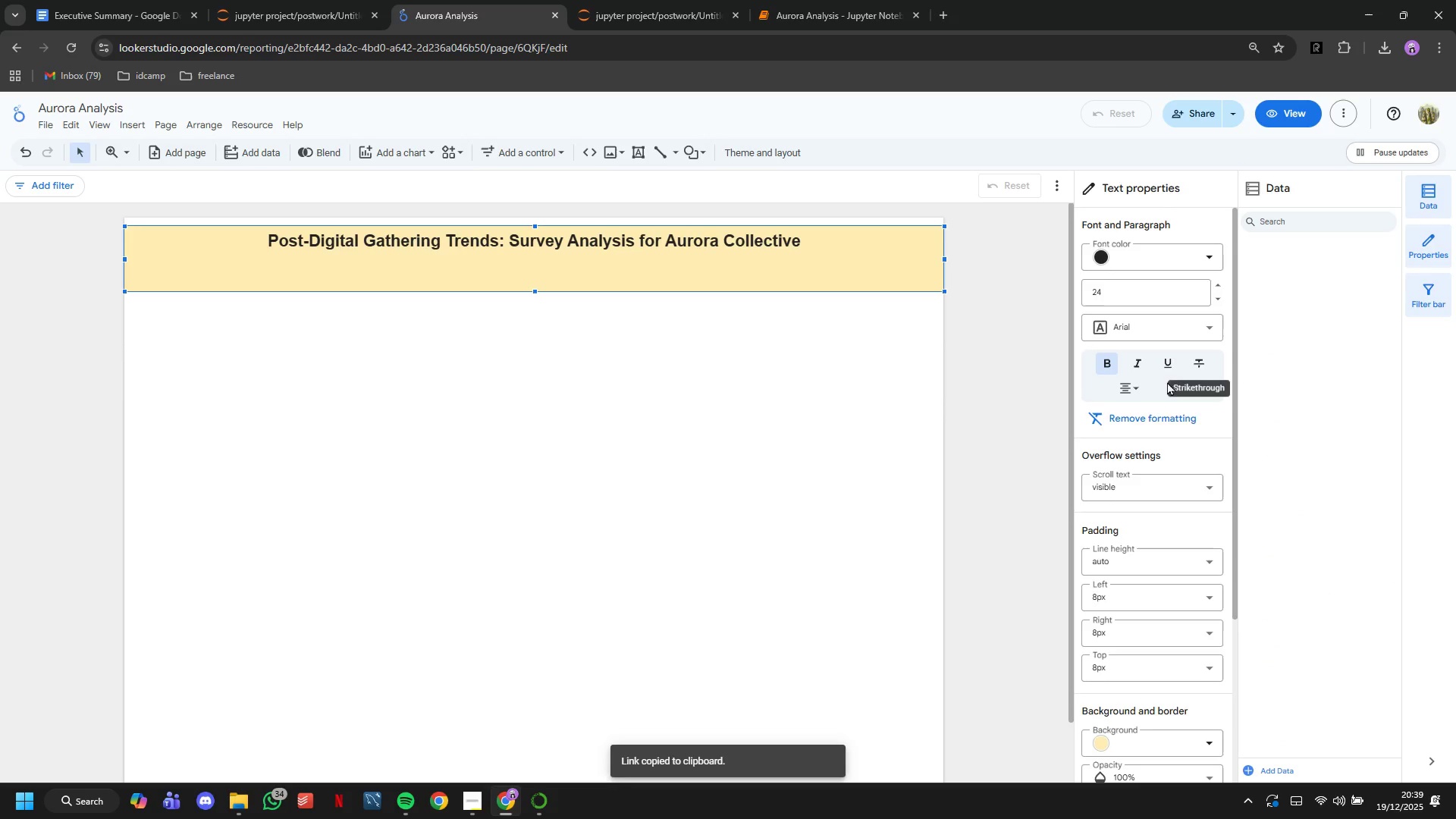 
left_click([543, 322])
 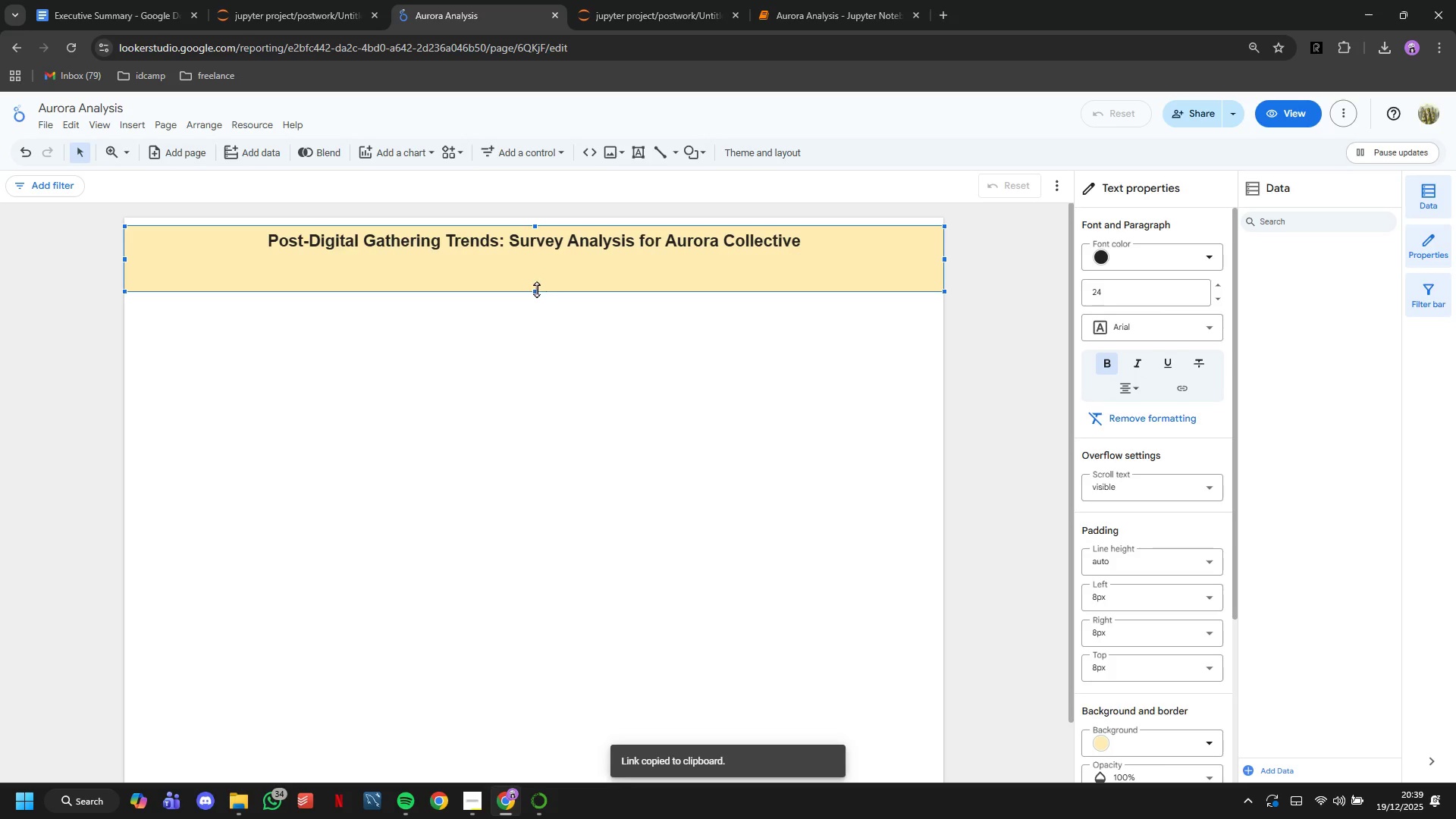 
left_click_drag(start_coordinate=[537, 289], to_coordinate=[532, 257])
 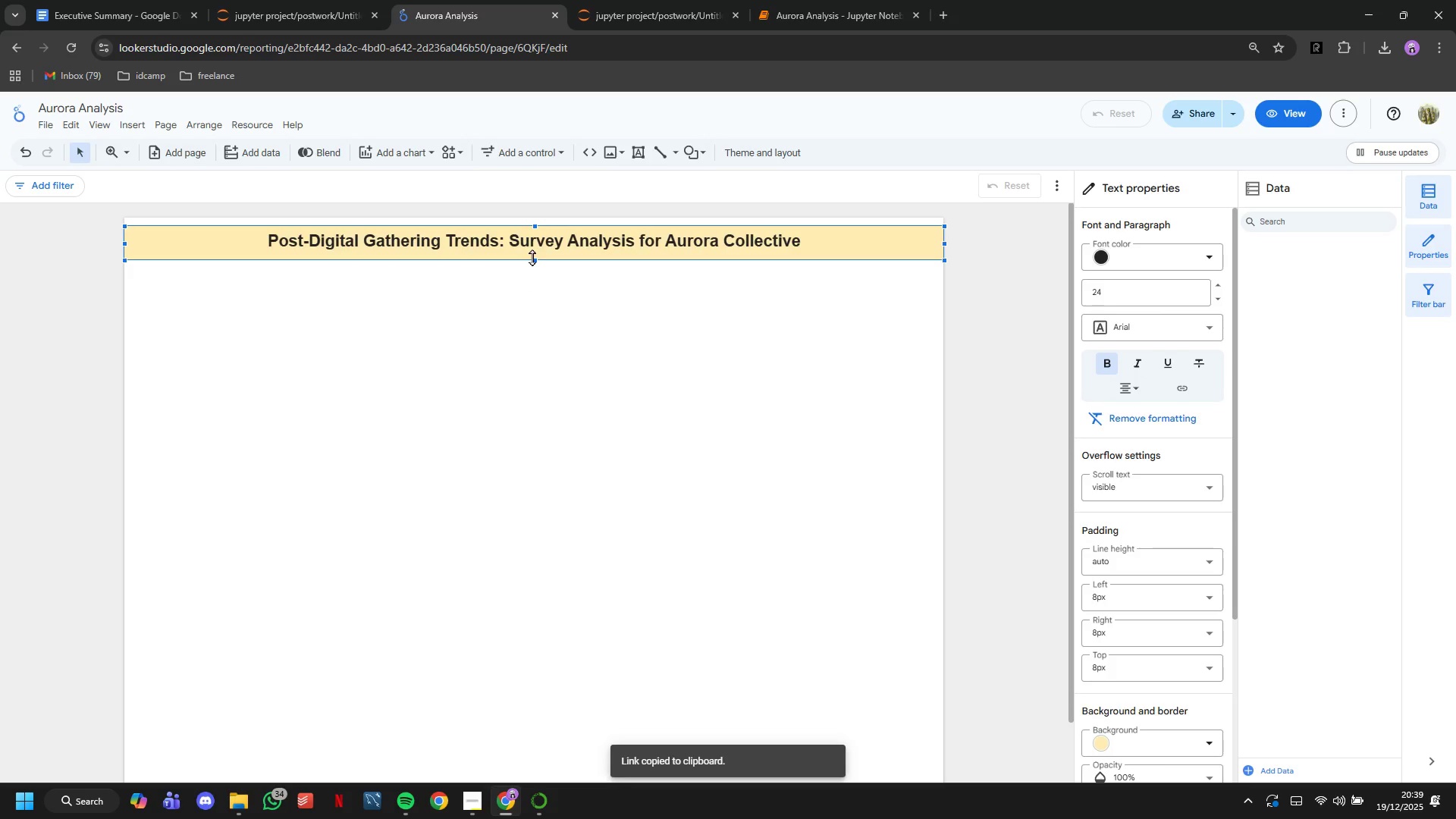 
left_click_drag(start_coordinate=[532, 257], to_coordinate=[535, 263])
 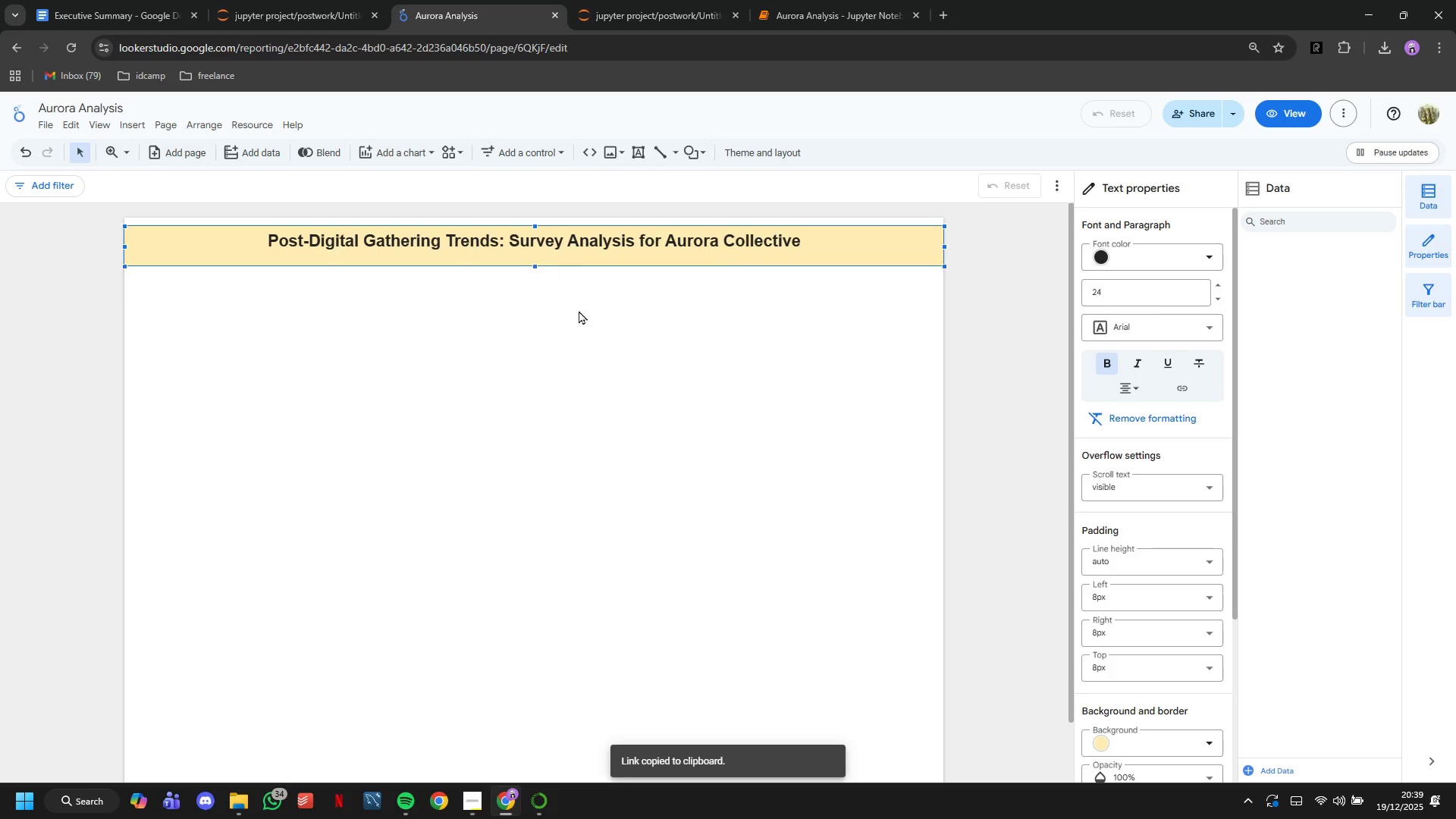 
left_click([579, 311])
 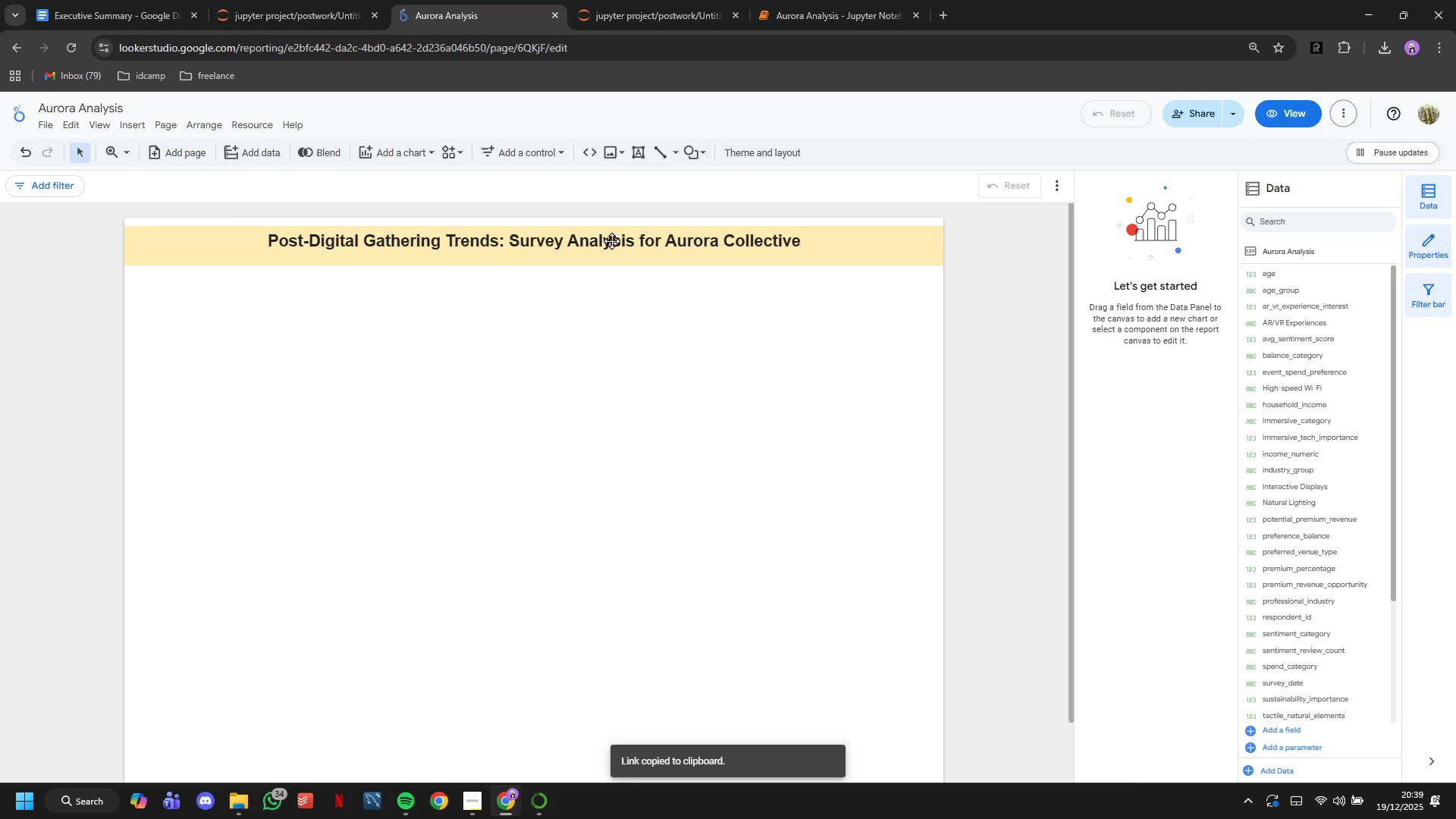 
left_click_drag(start_coordinate=[611, 240], to_coordinate=[610, 256])
 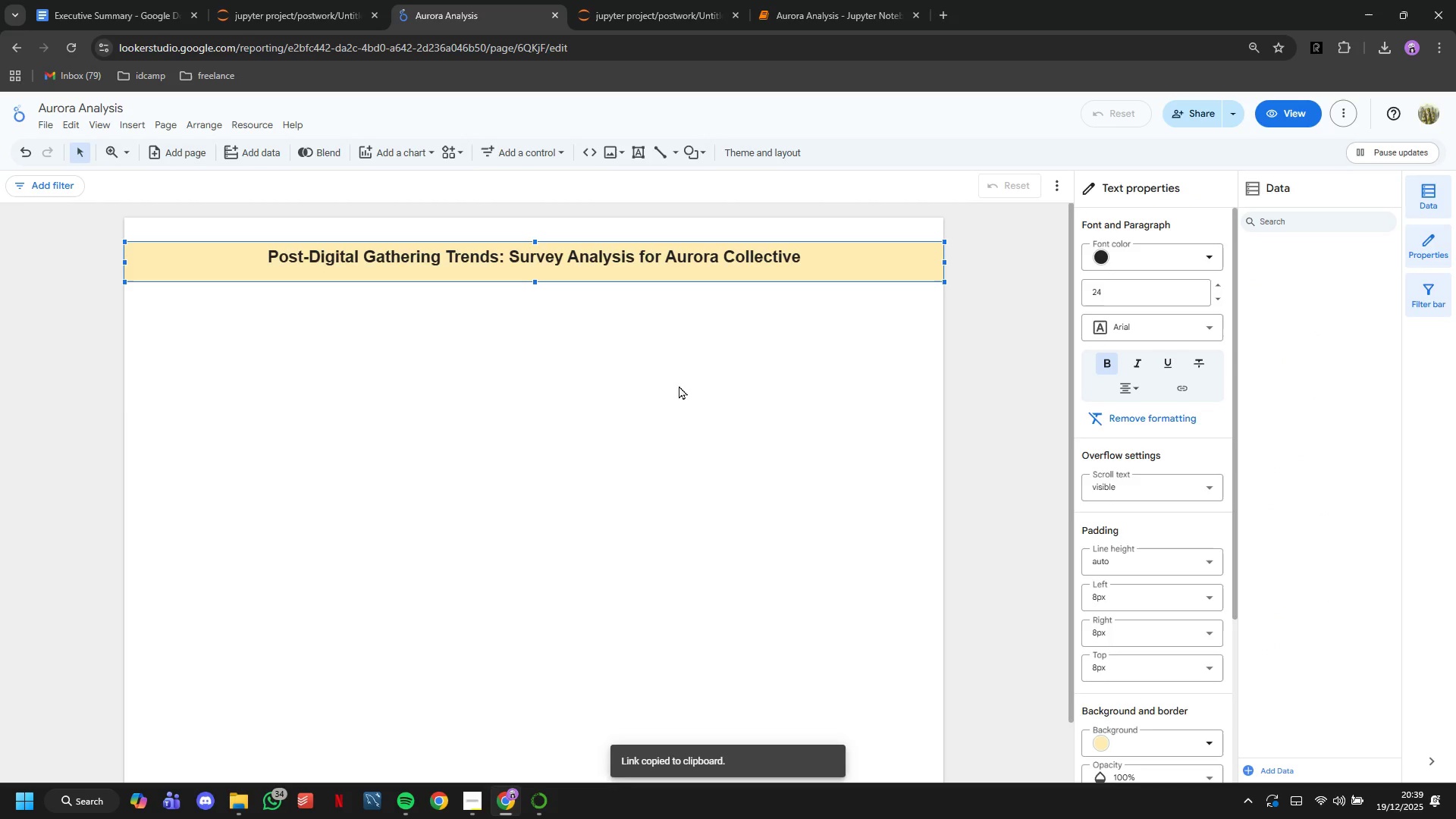 
left_click([679, 387])
 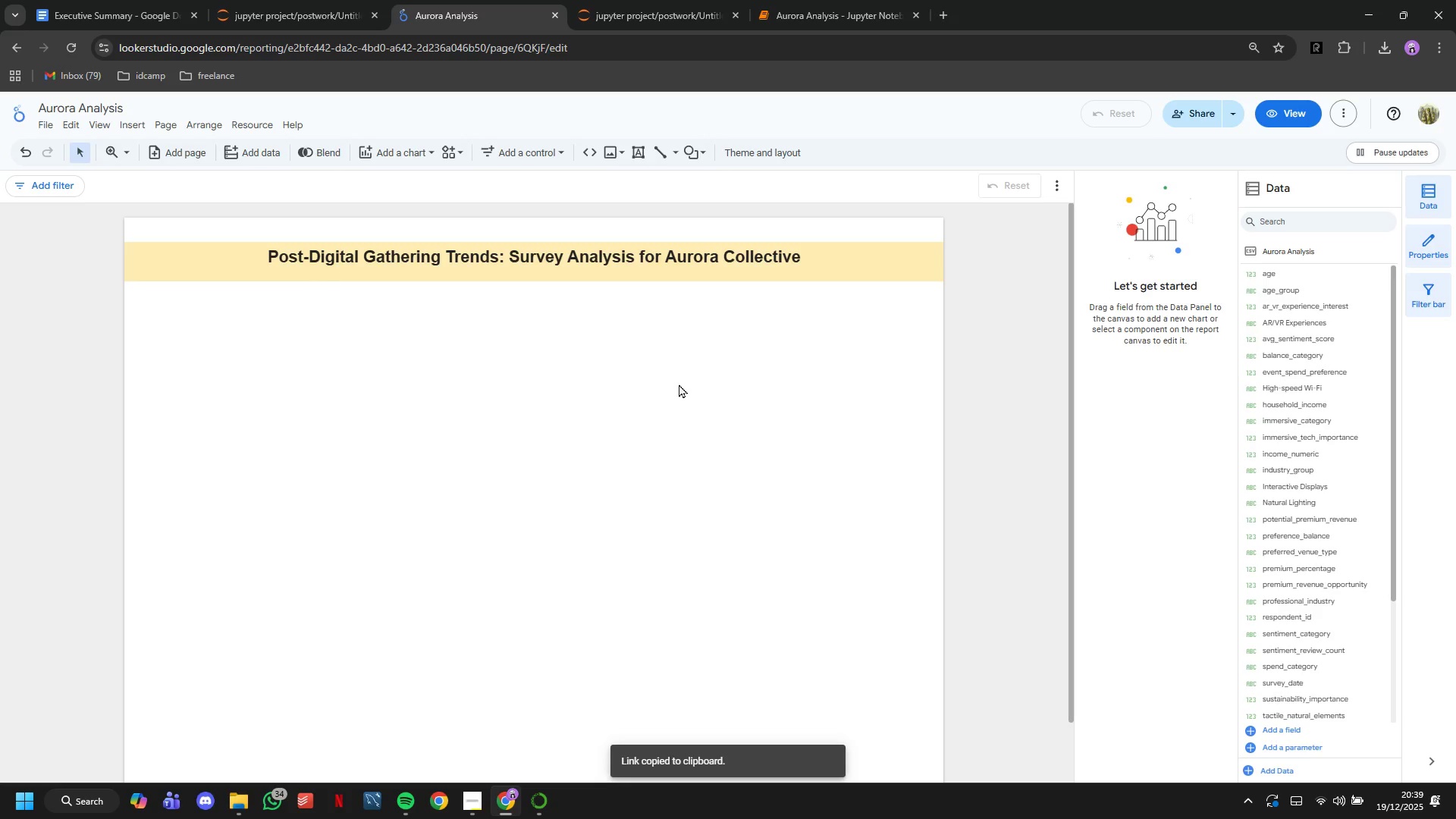 
left_click([422, 155])
 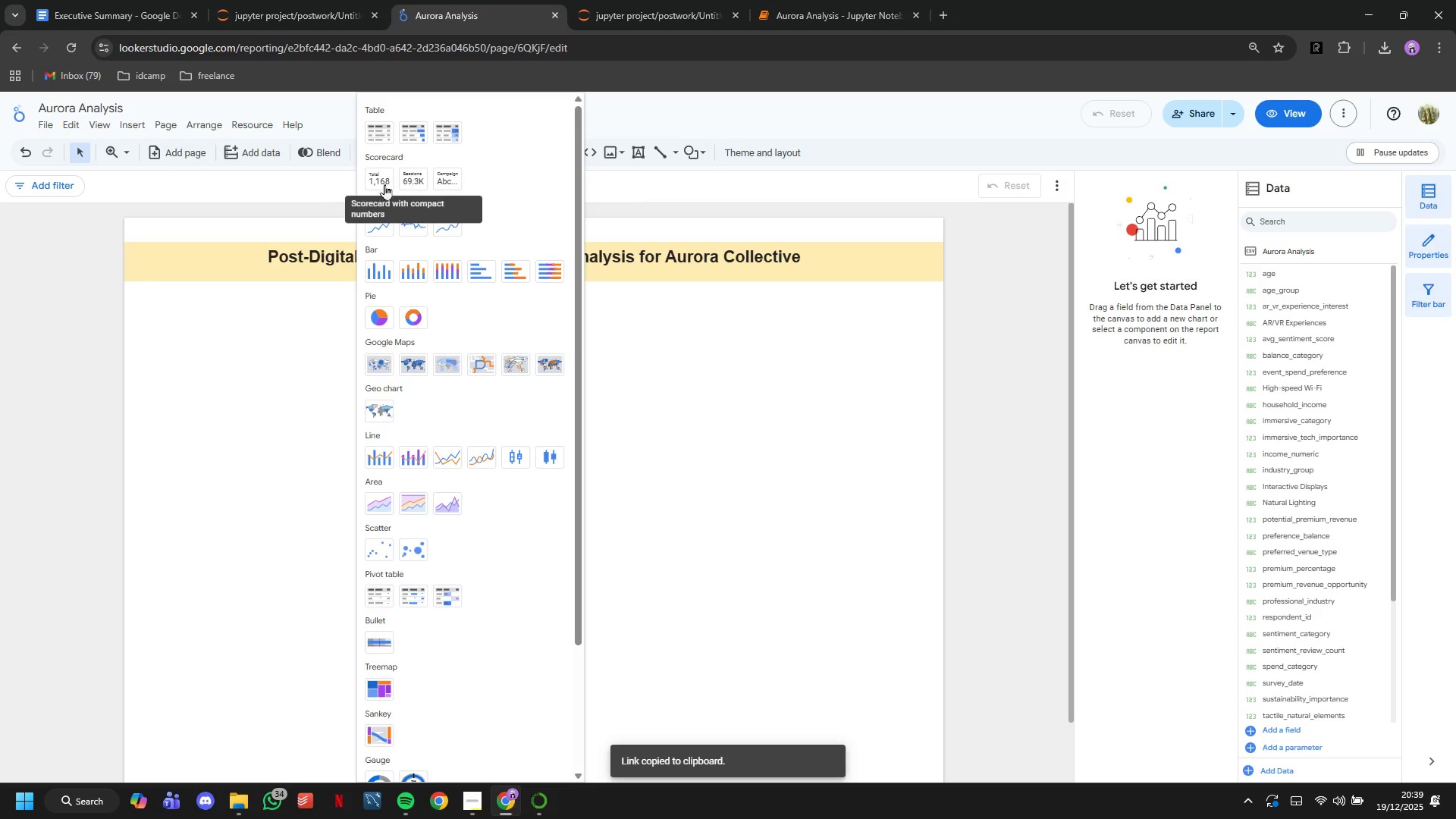 
left_click([368, 185])
 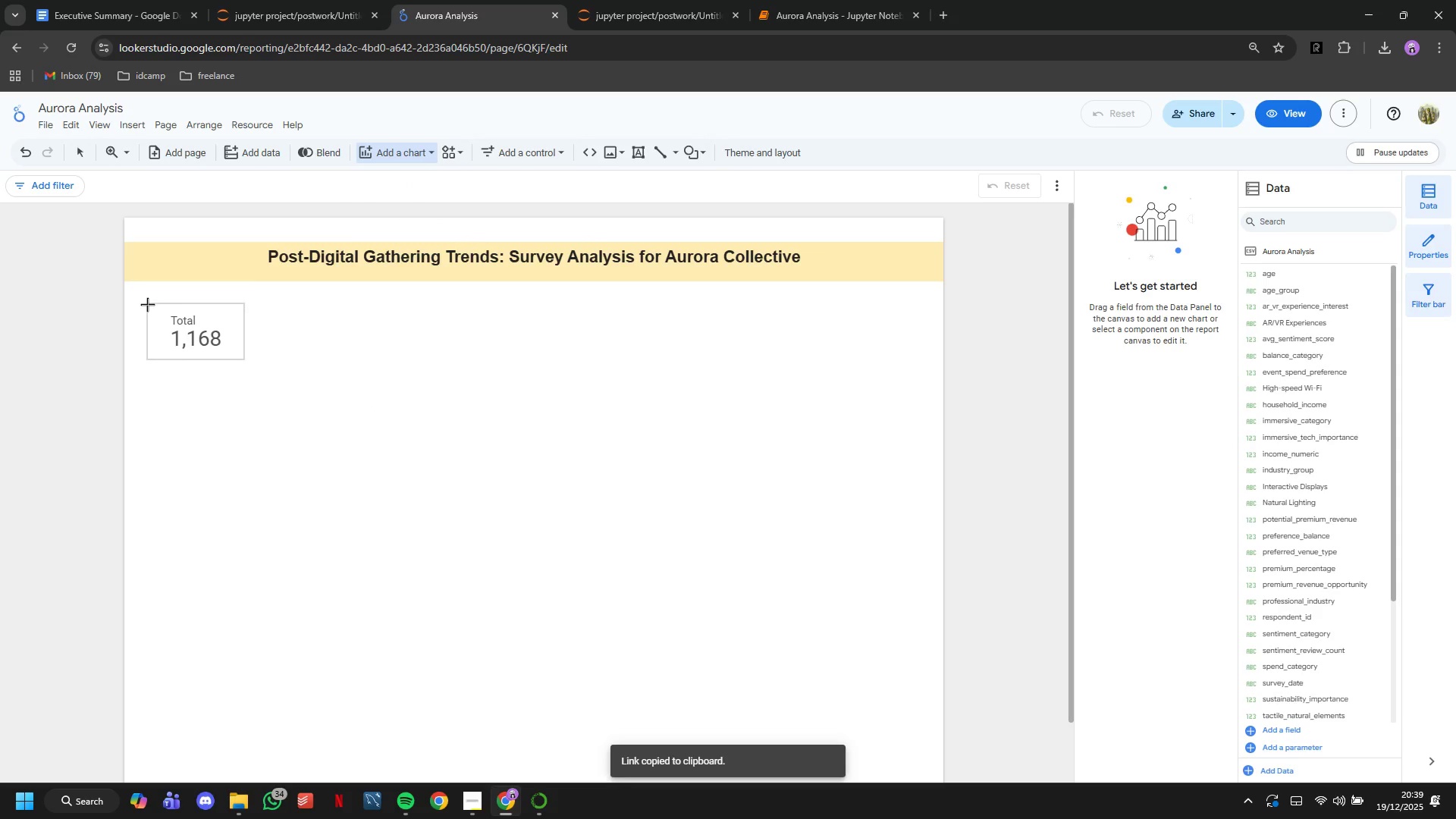 
left_click([140, 298])
 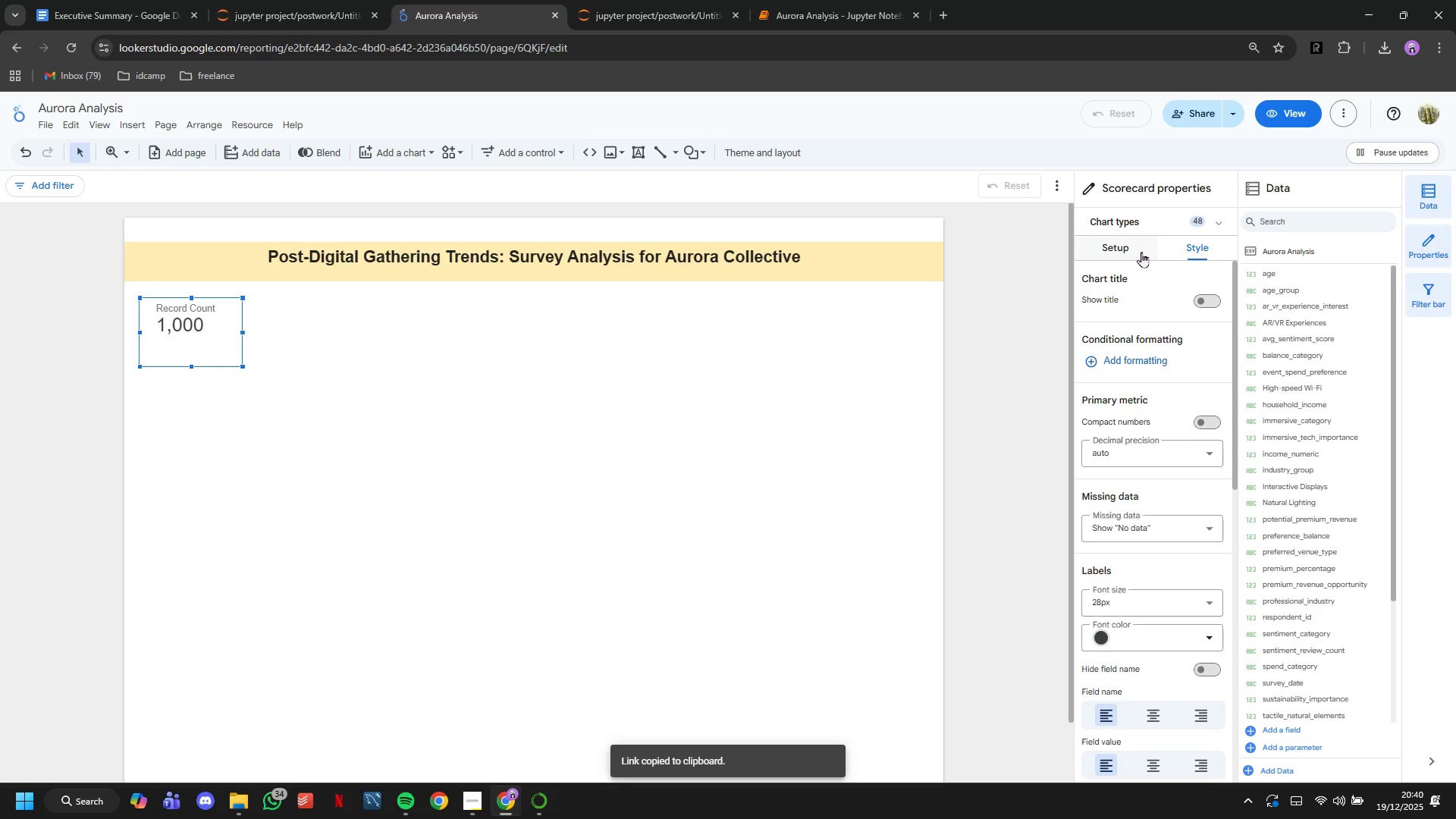 
left_click([1141, 252])
 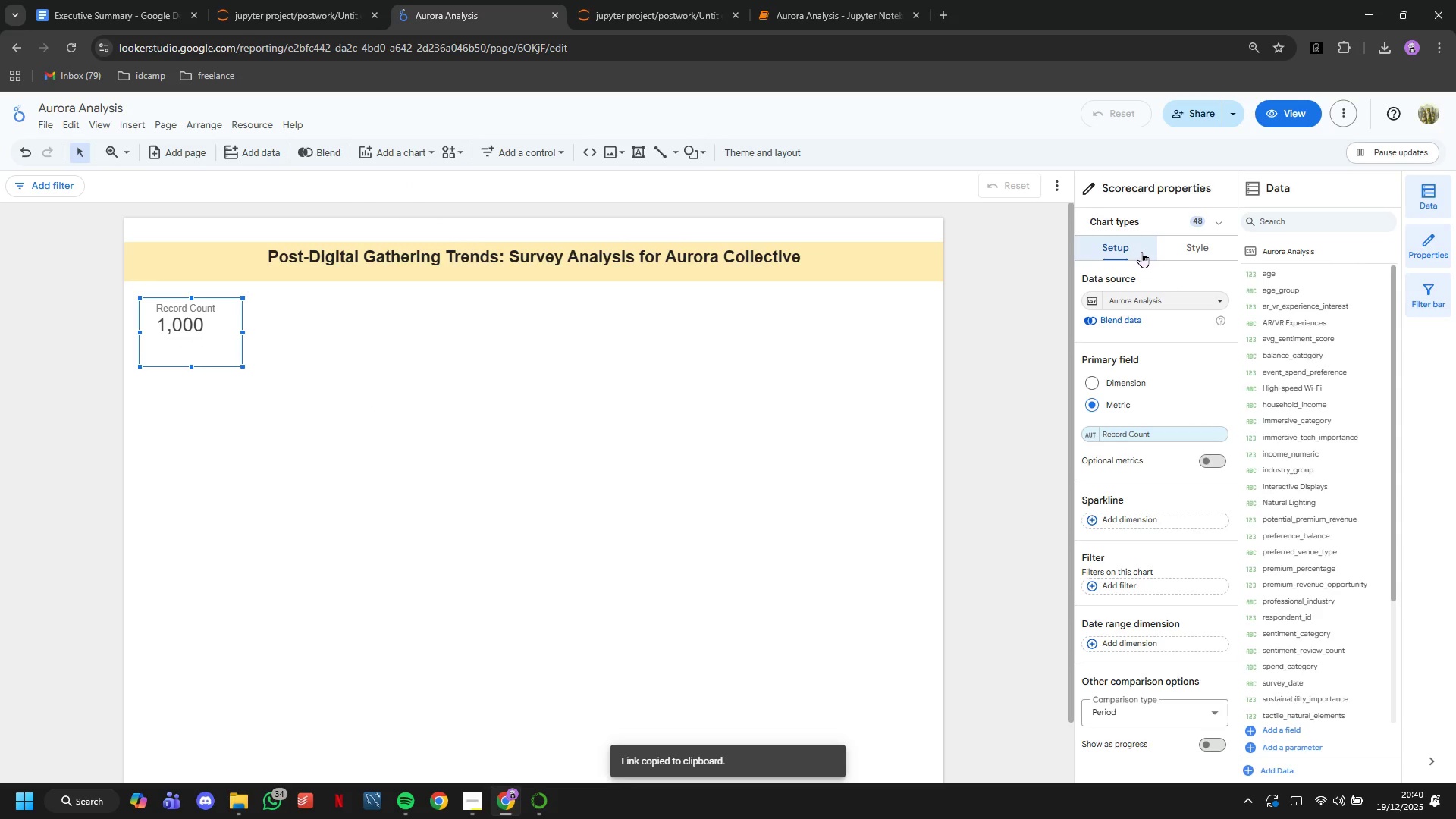 
wait(5.73)
 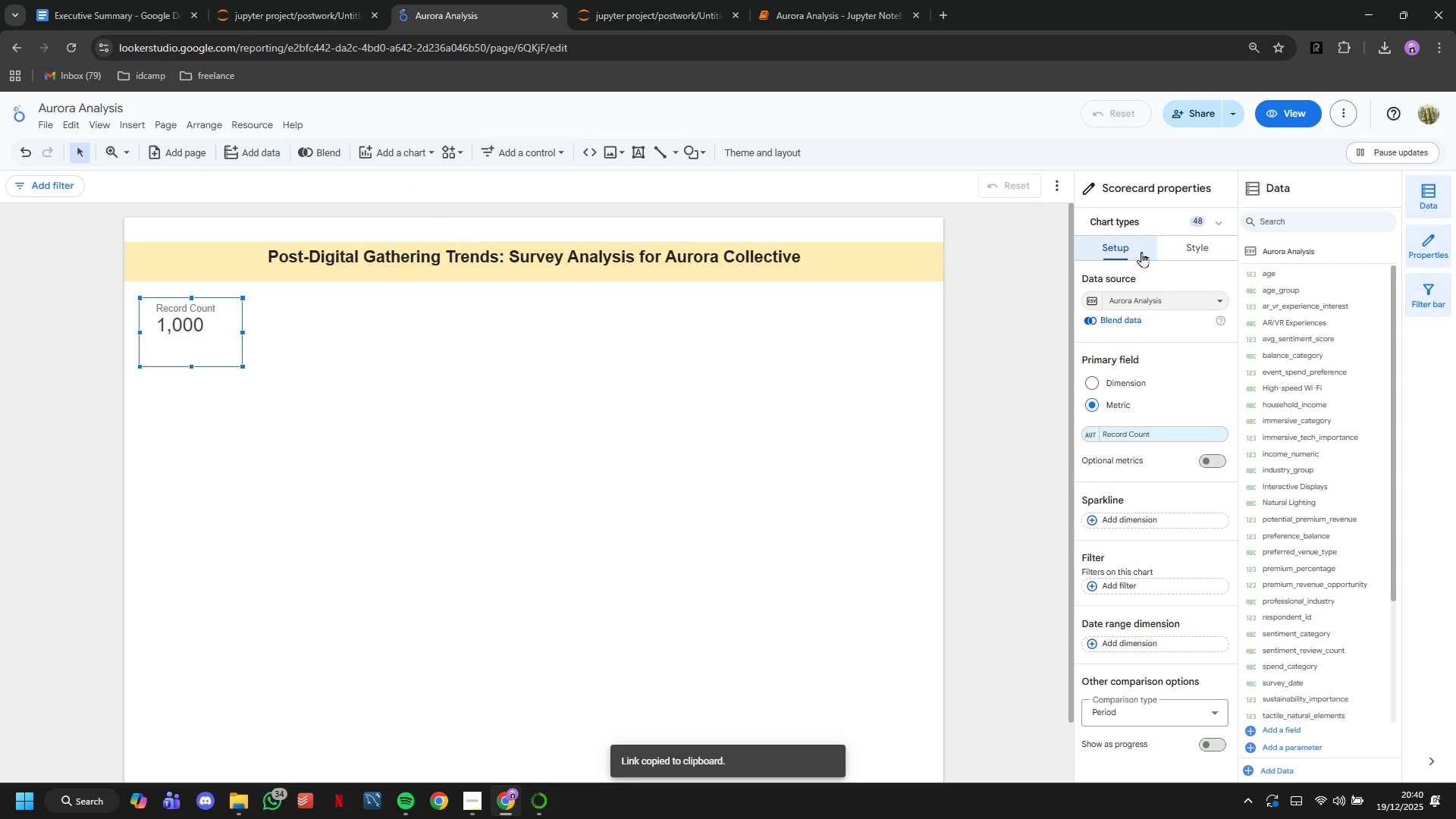 
mouse_move([1141, 448])
 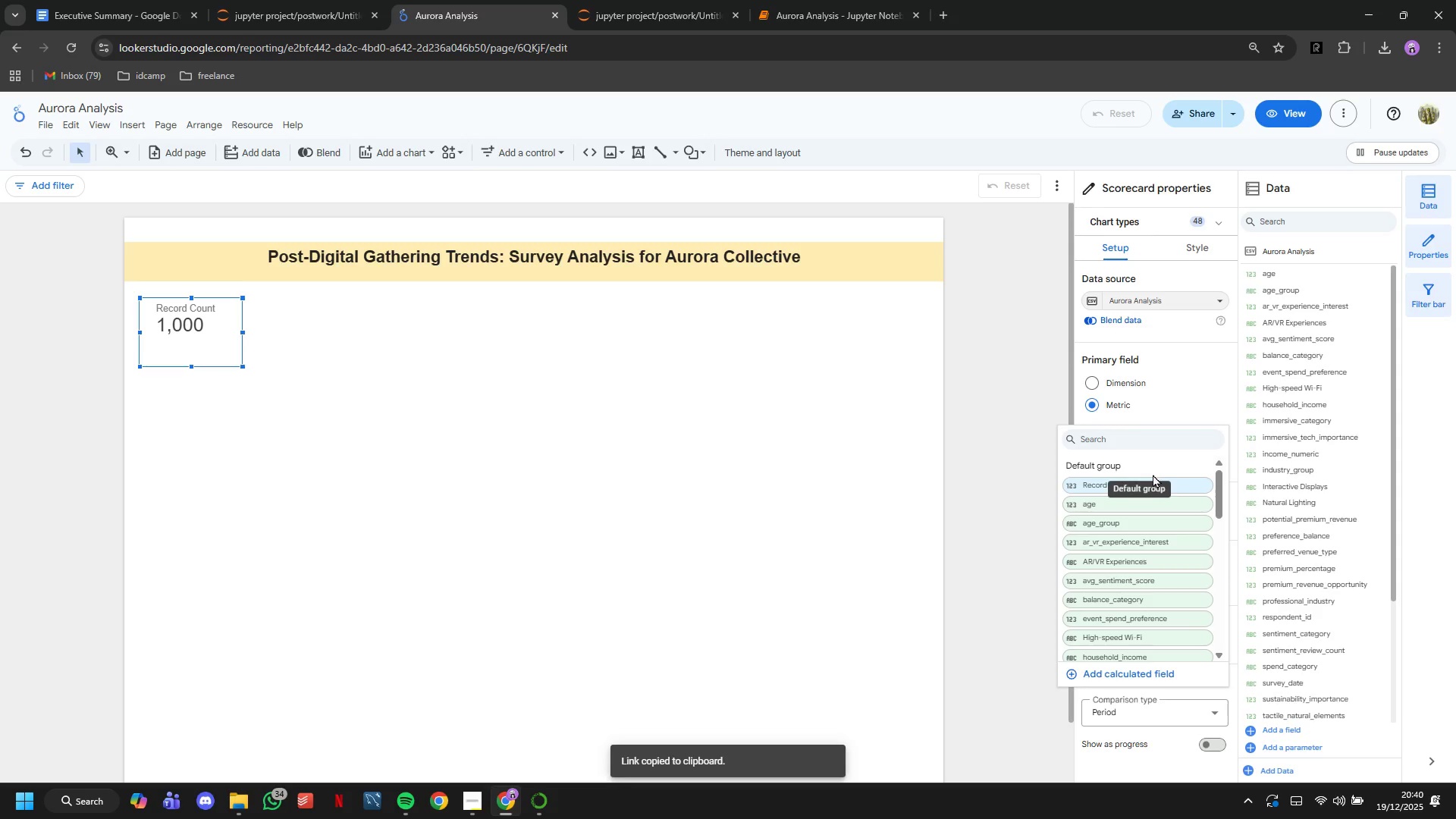 
scroll: coordinate [1153, 475], scroll_direction: down, amount: 2.0
 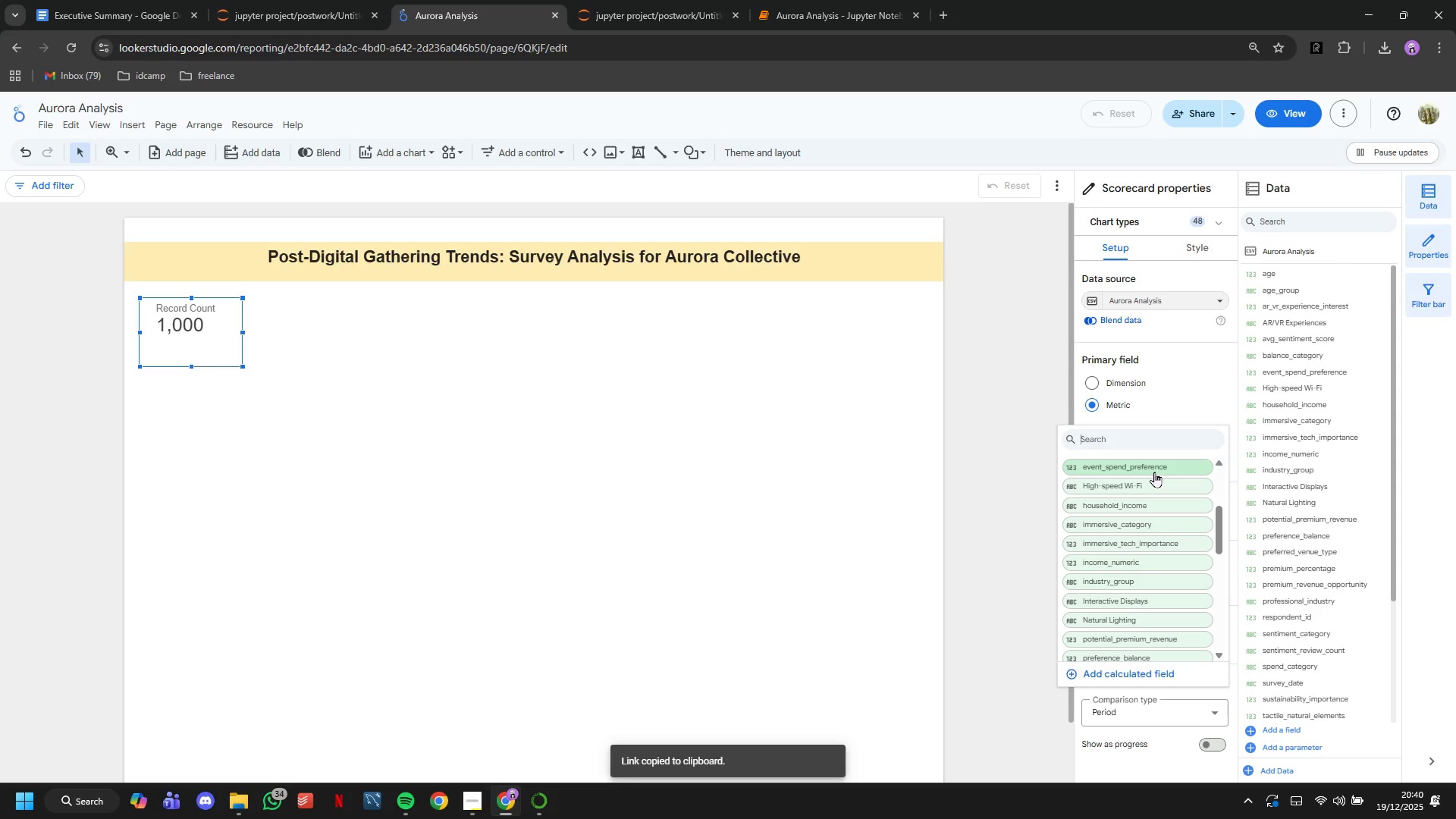 
type(res)
 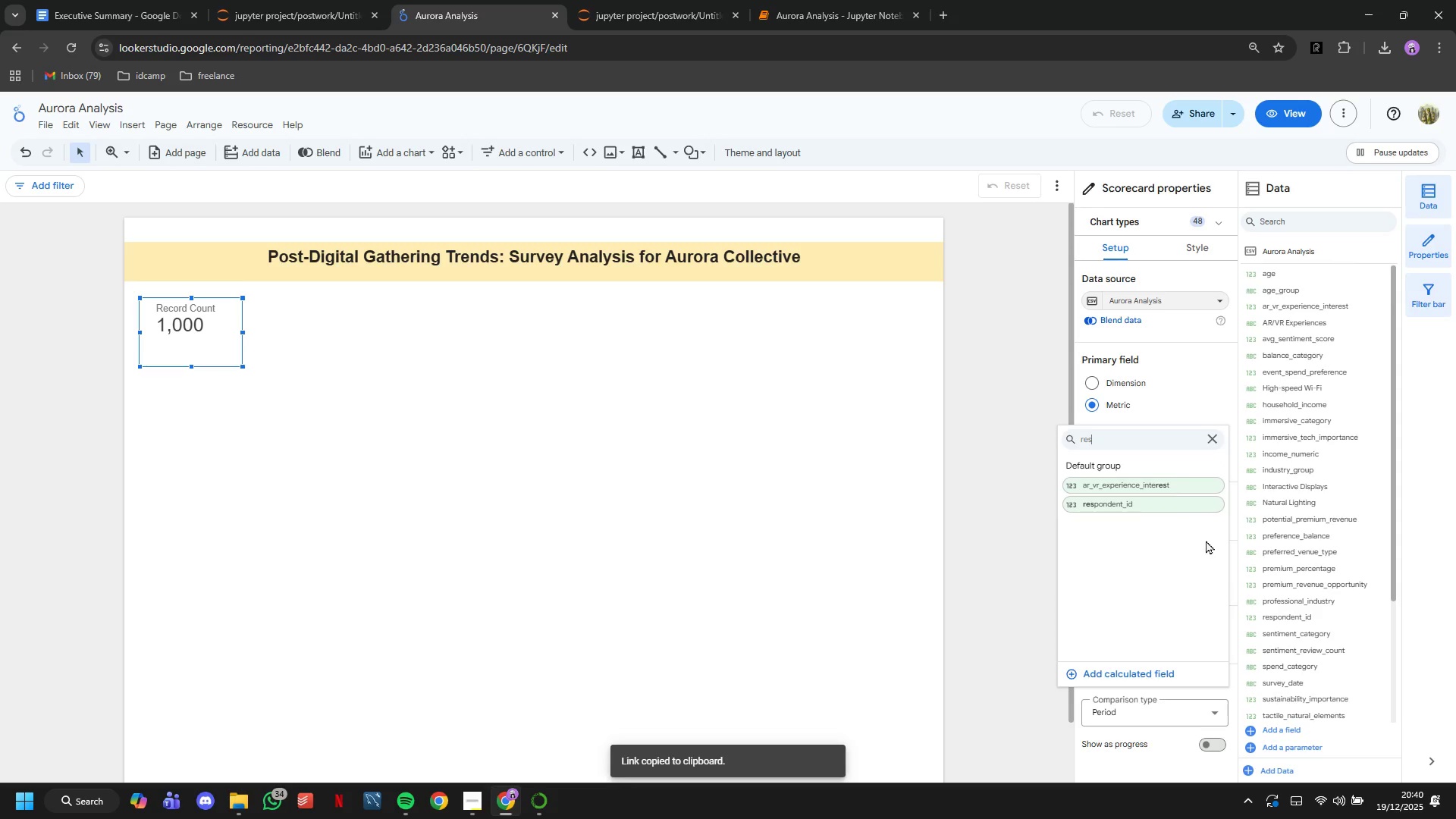 
left_click([1172, 499])
 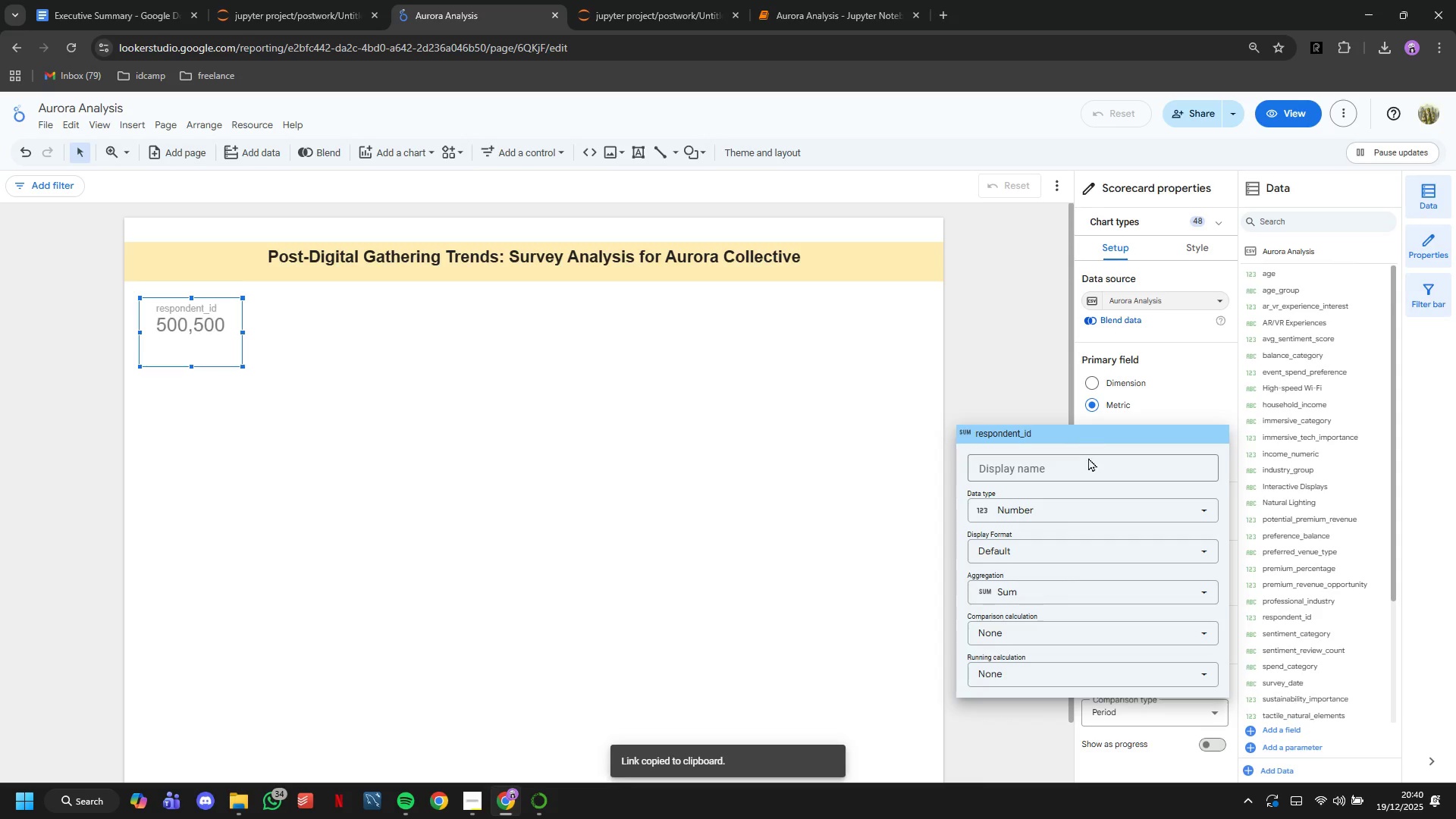 
left_click([1065, 510])
 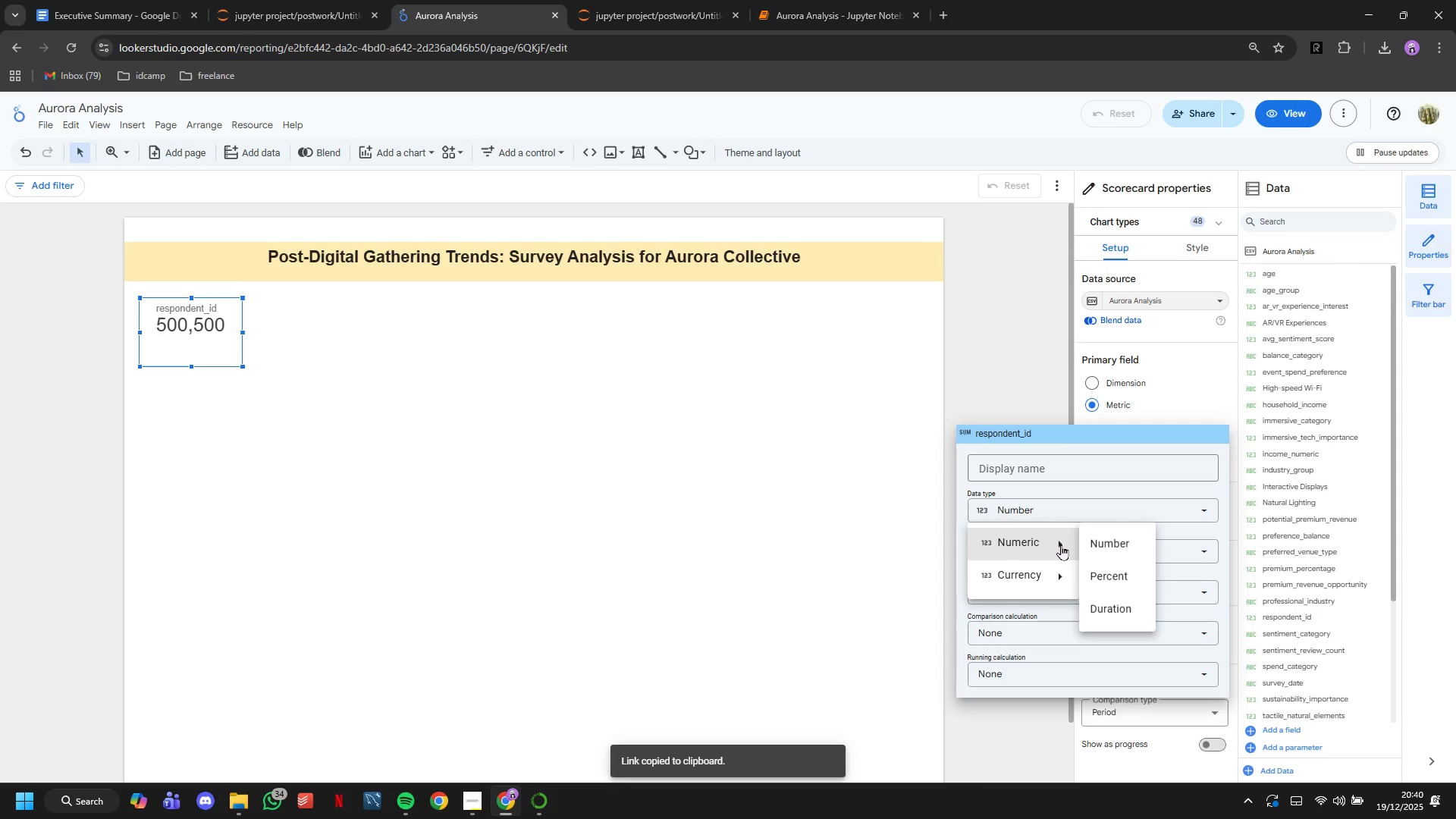 
left_click([1085, 504])
 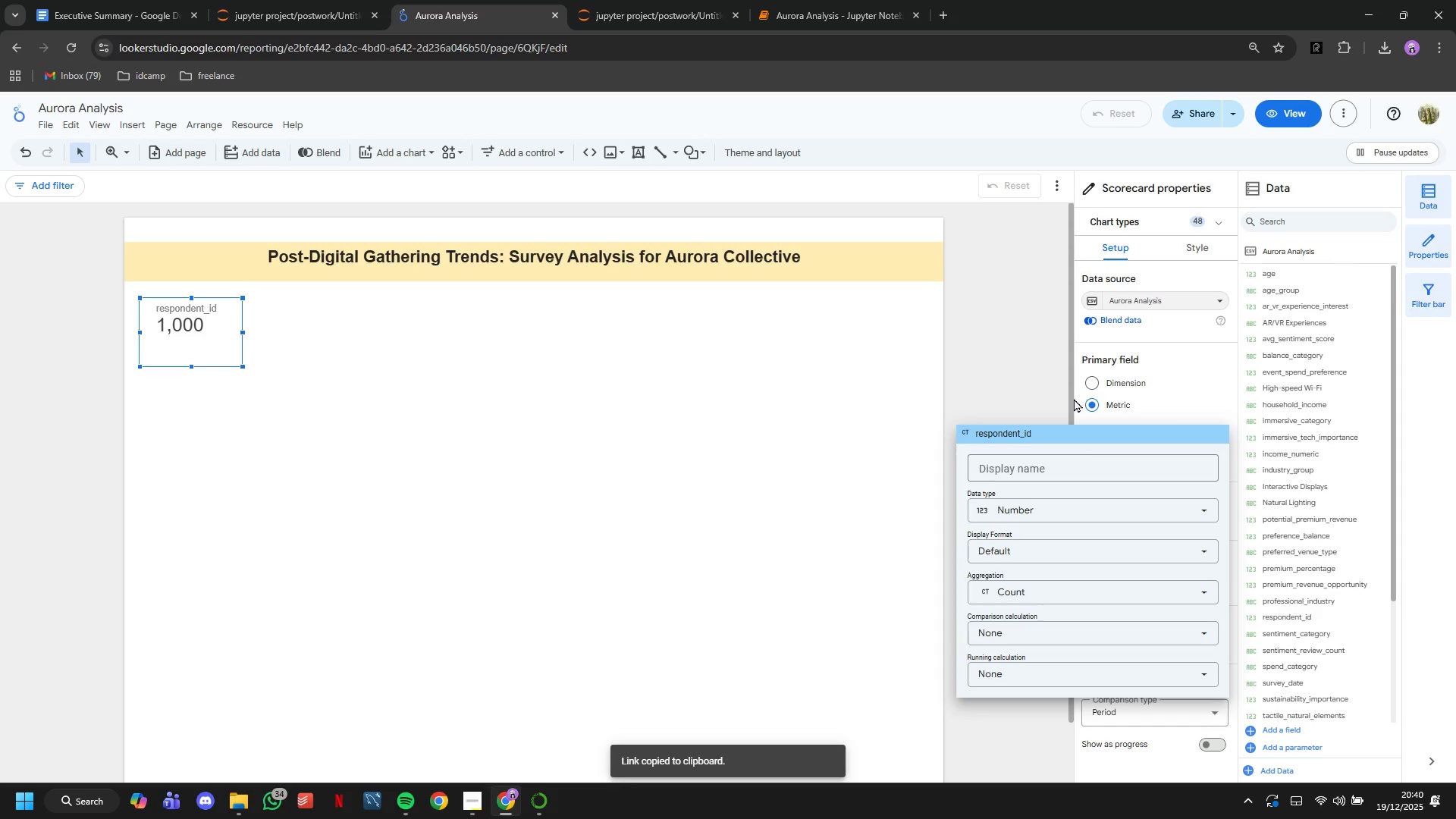 
wait(5.42)
 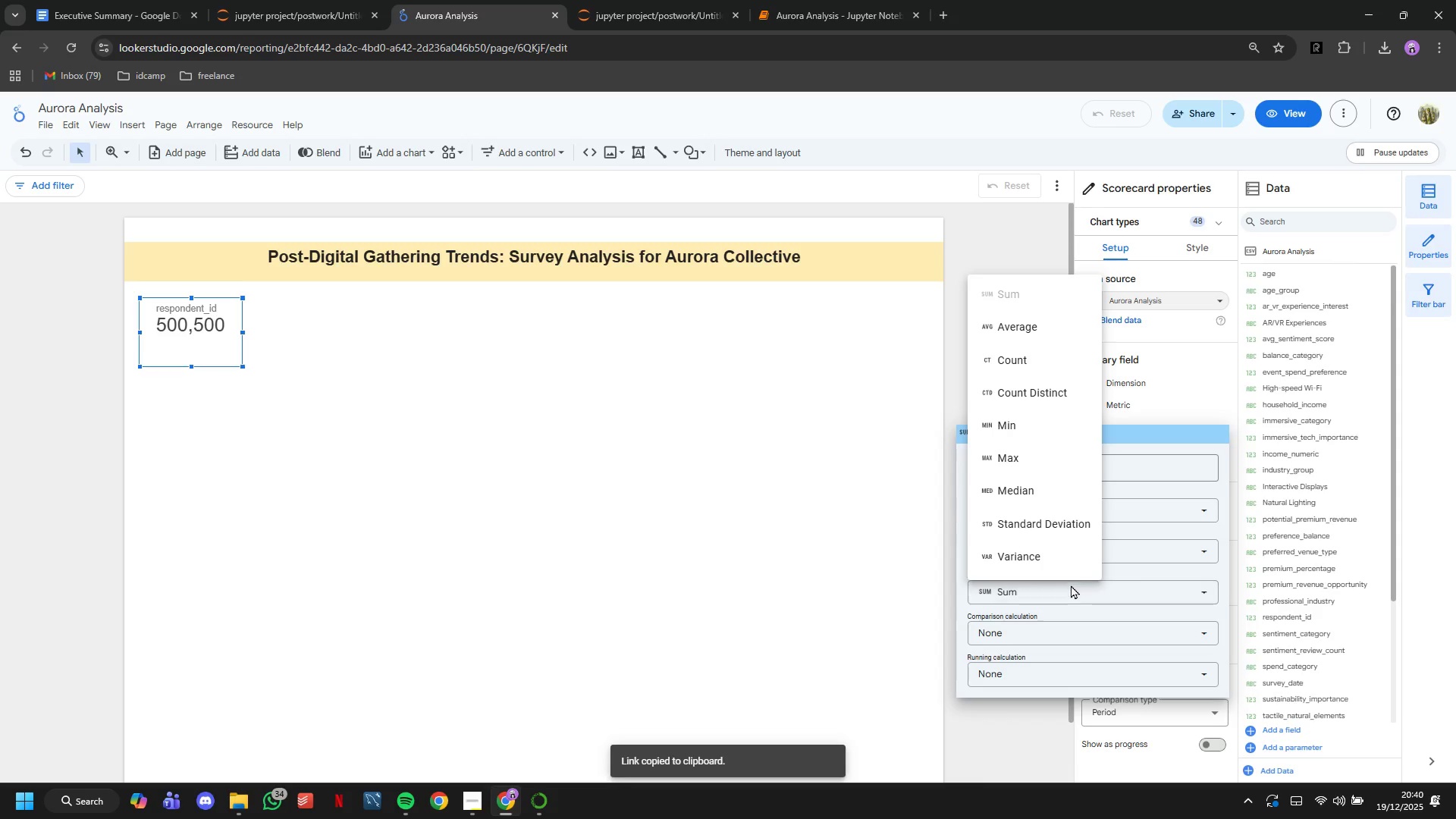 
left_click([1046, 468])
 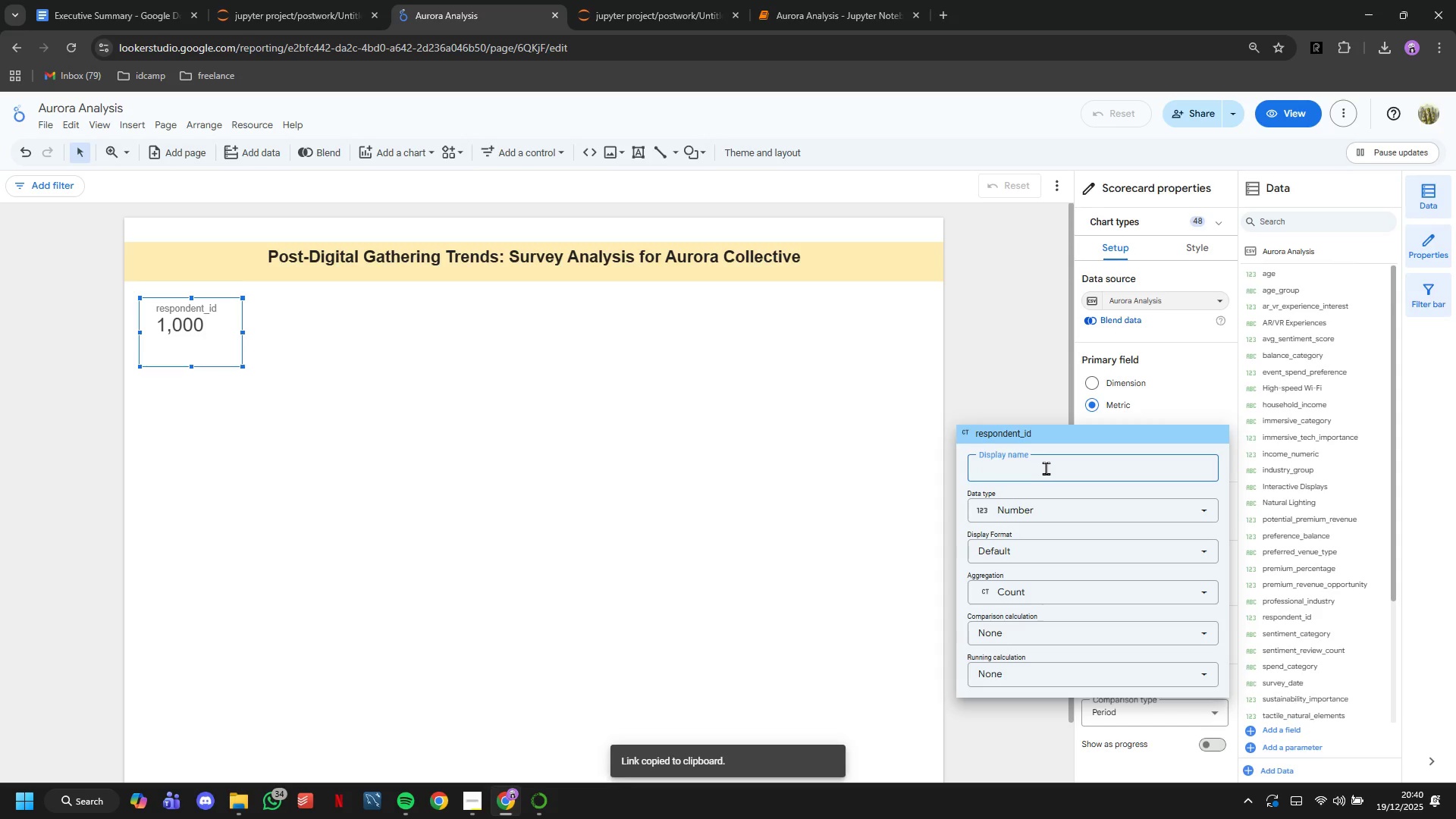 
type(Ti)
key(Backspace)
type(otal Respondents)
 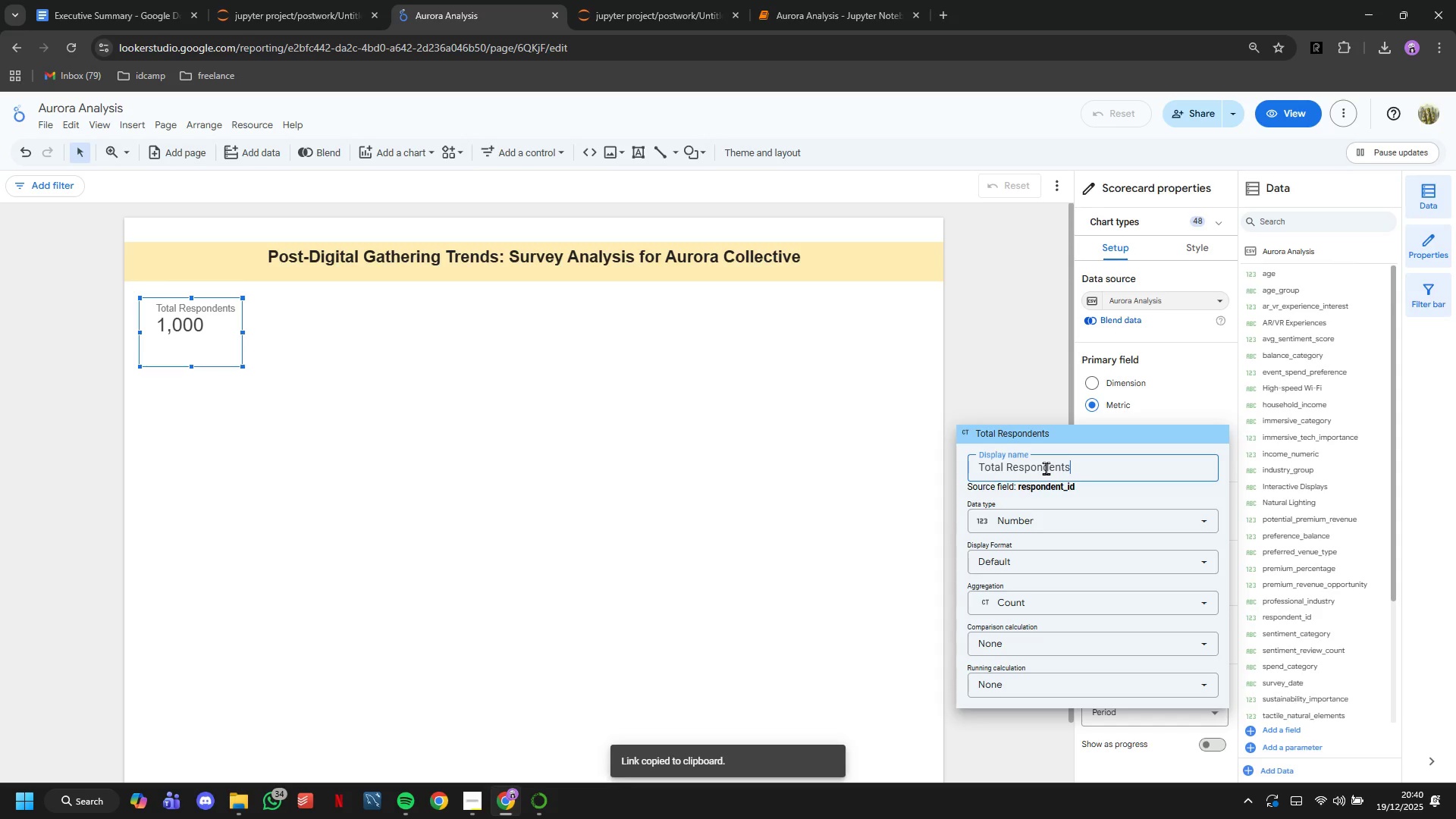 
hold_key(key=ShiftLeft, duration=0.58)
 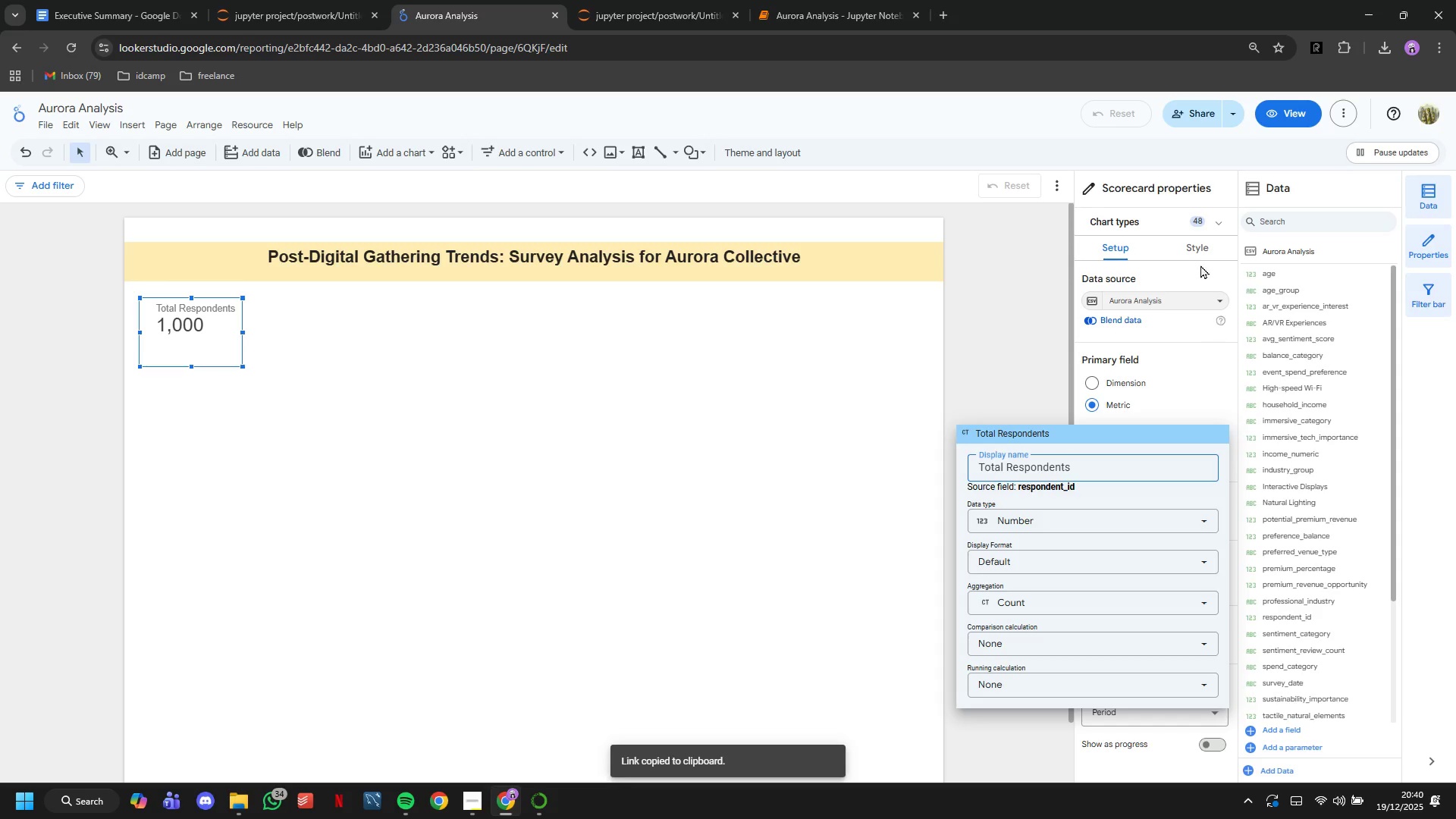 
wait(5.3)
 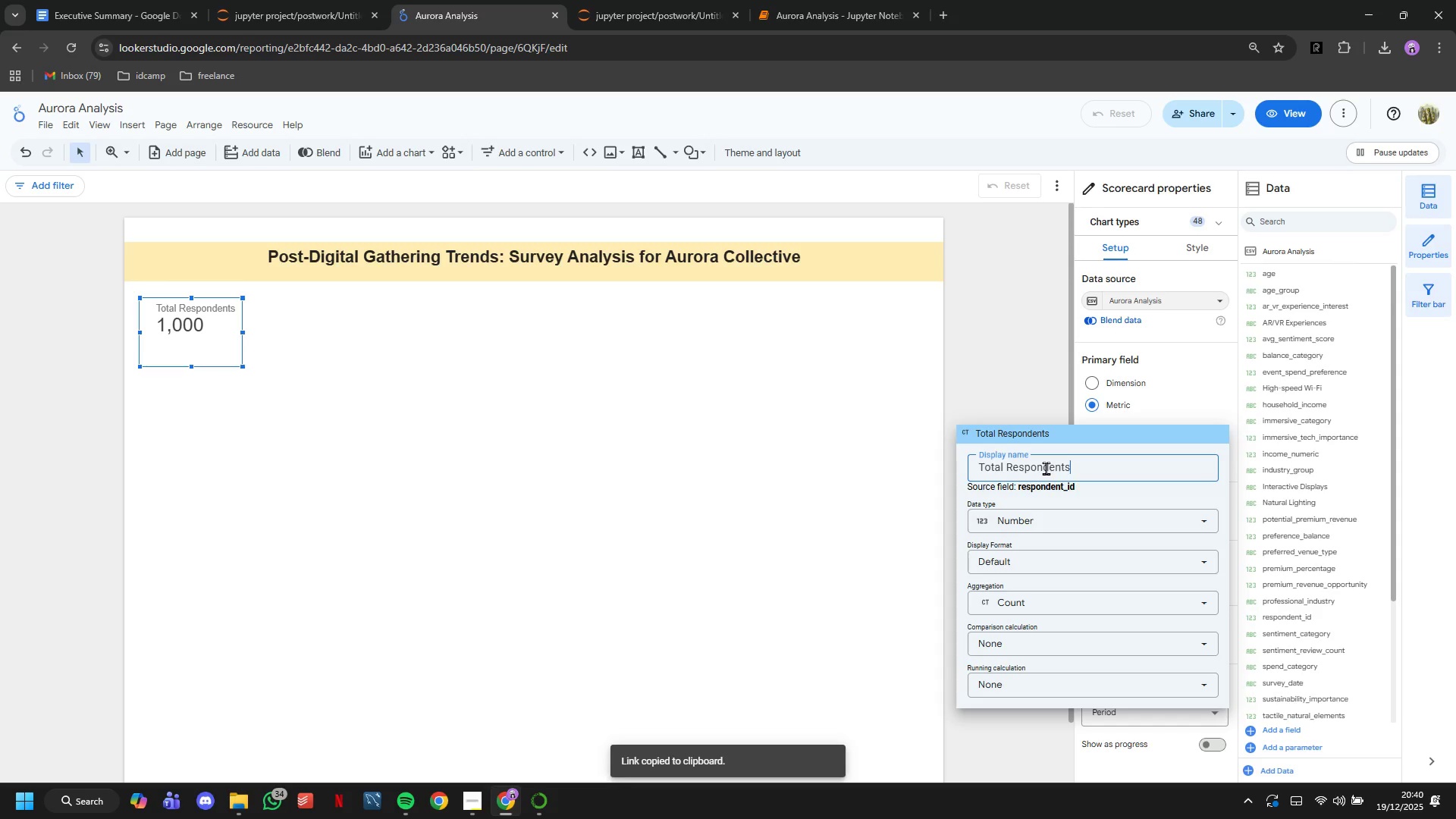 
scroll: coordinate [1197, 343], scroll_direction: down, amount: 3.0
 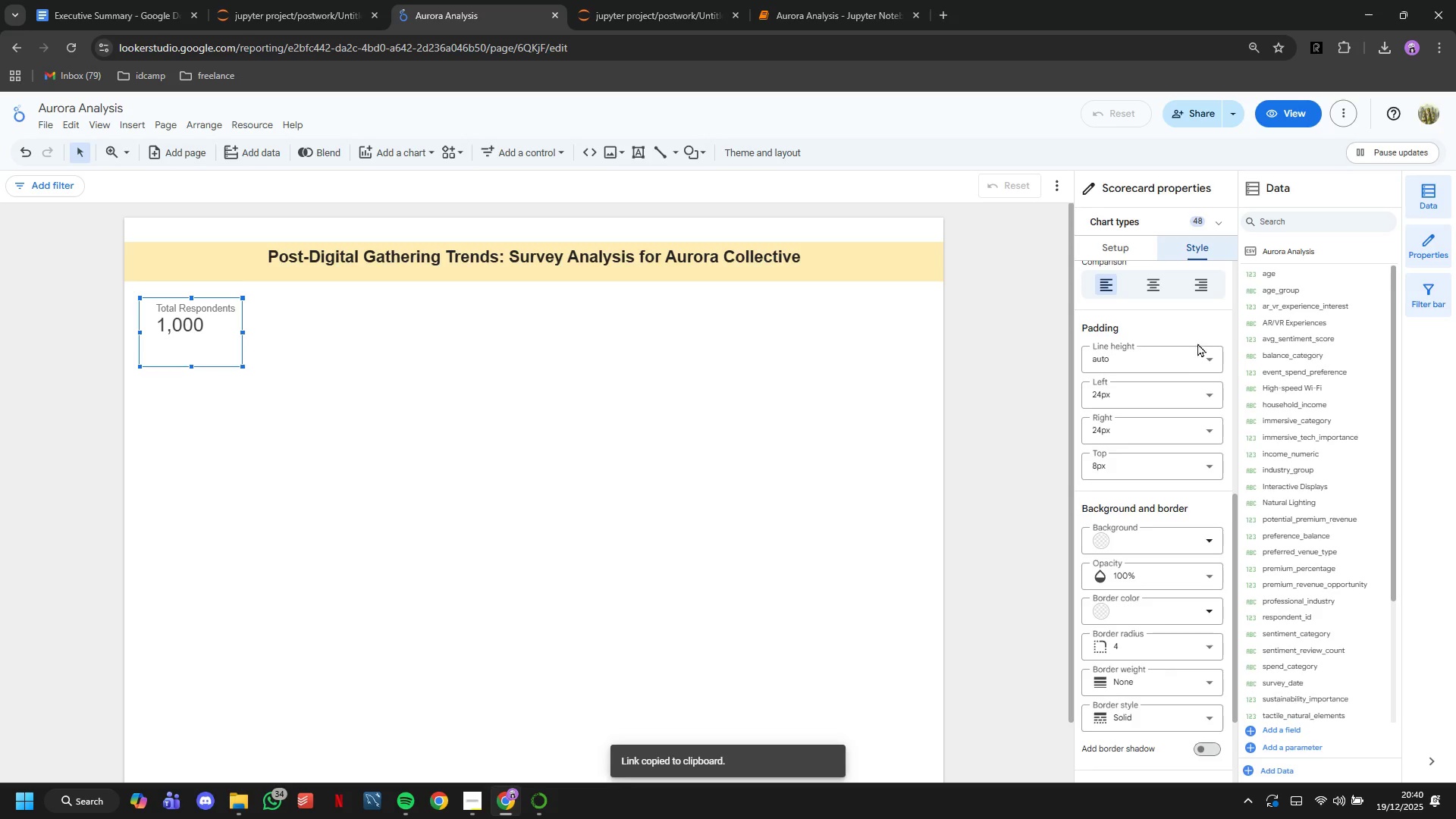 
mouse_move([1210, 551])
 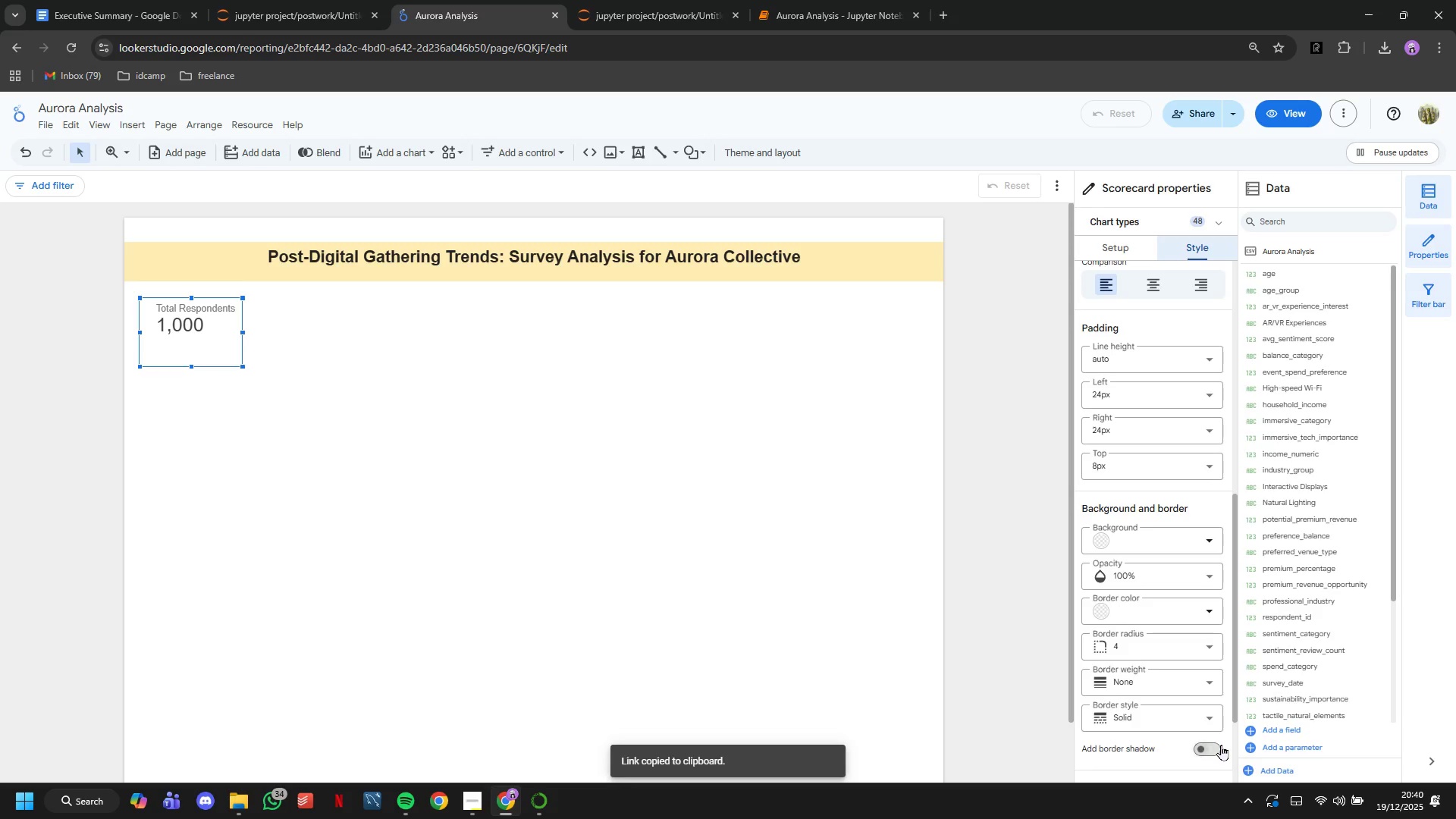 
left_click([1221, 745])
 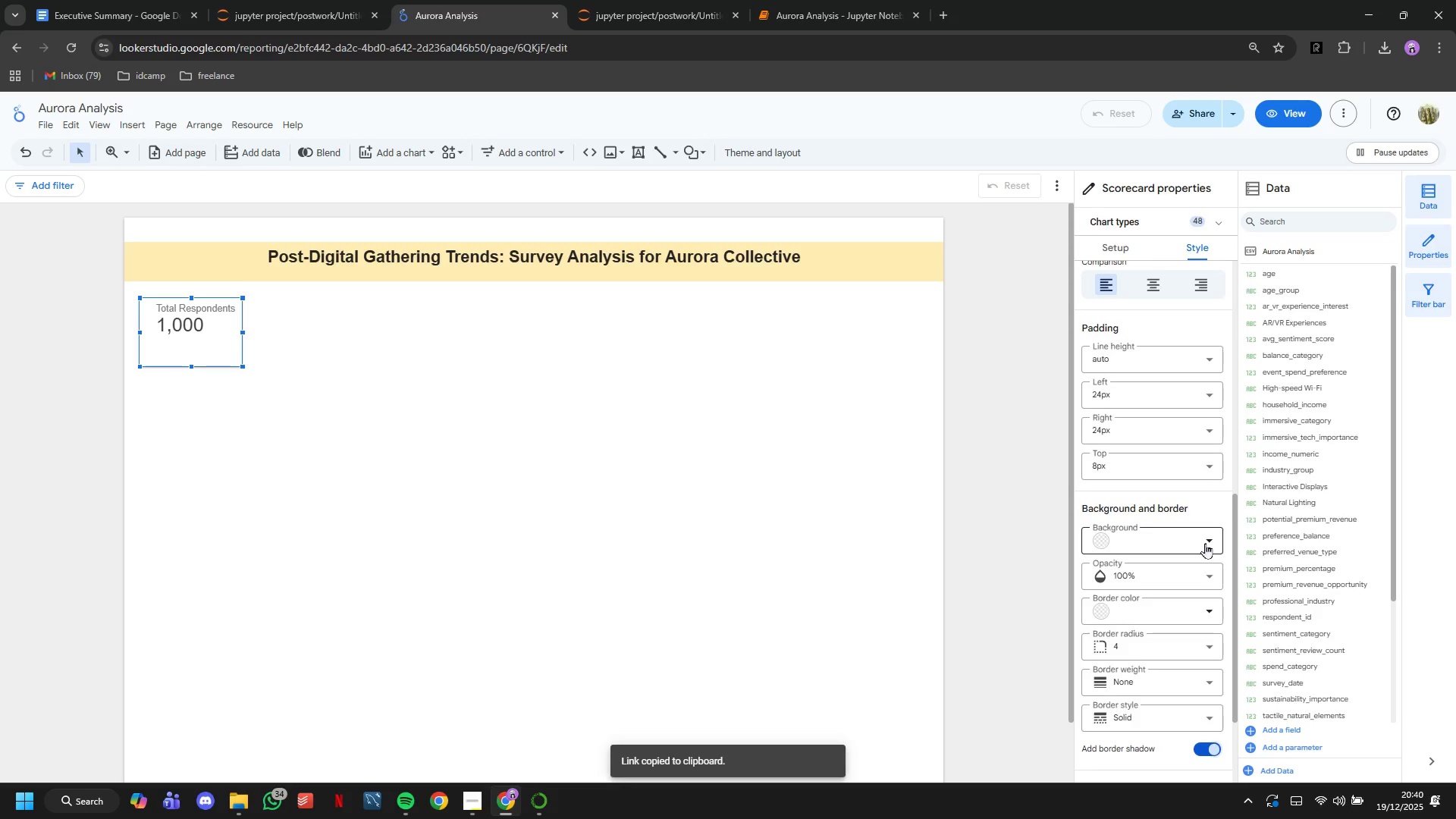 
left_click([1205, 539])
 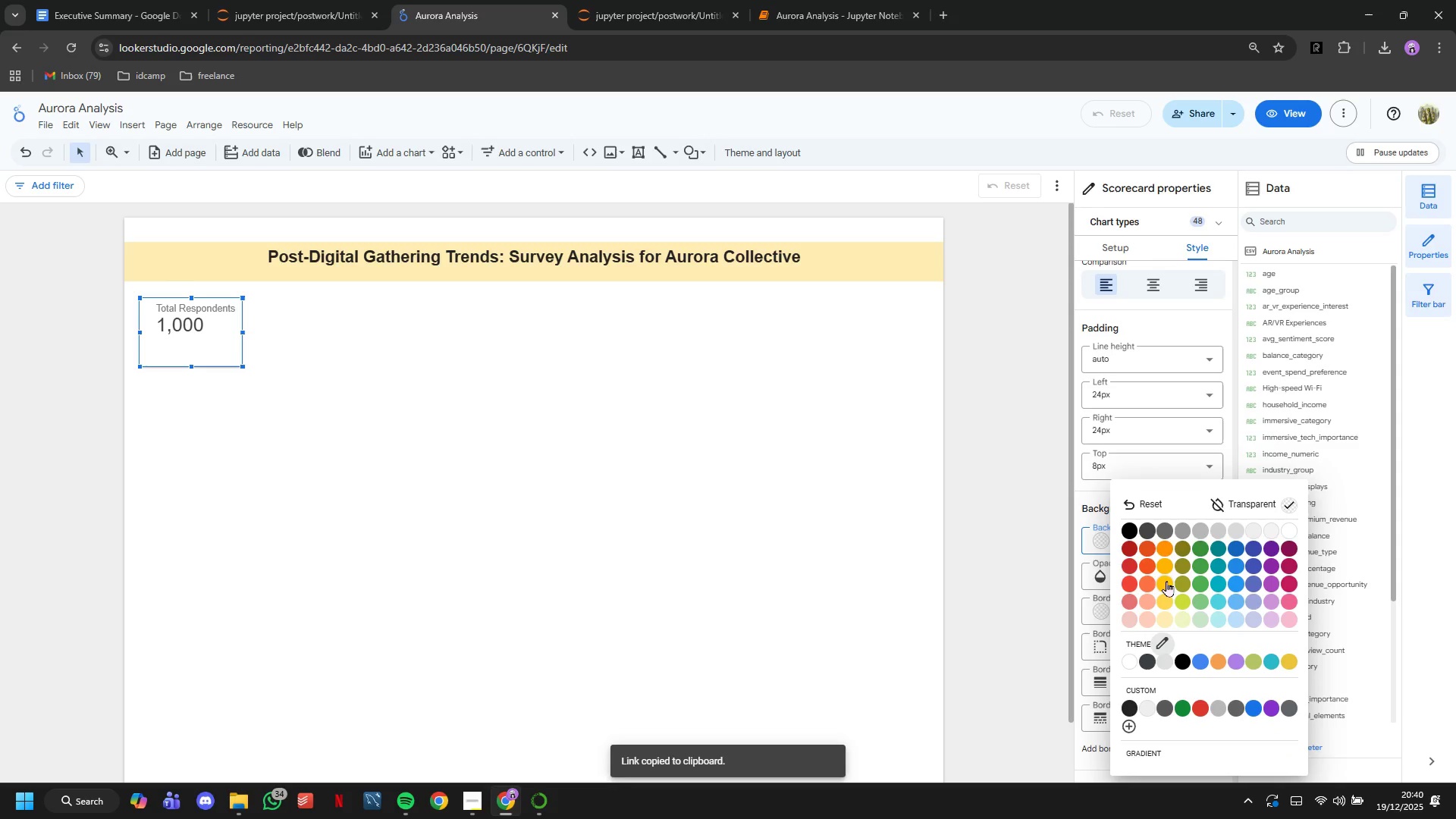 
left_click([1166, 565])
 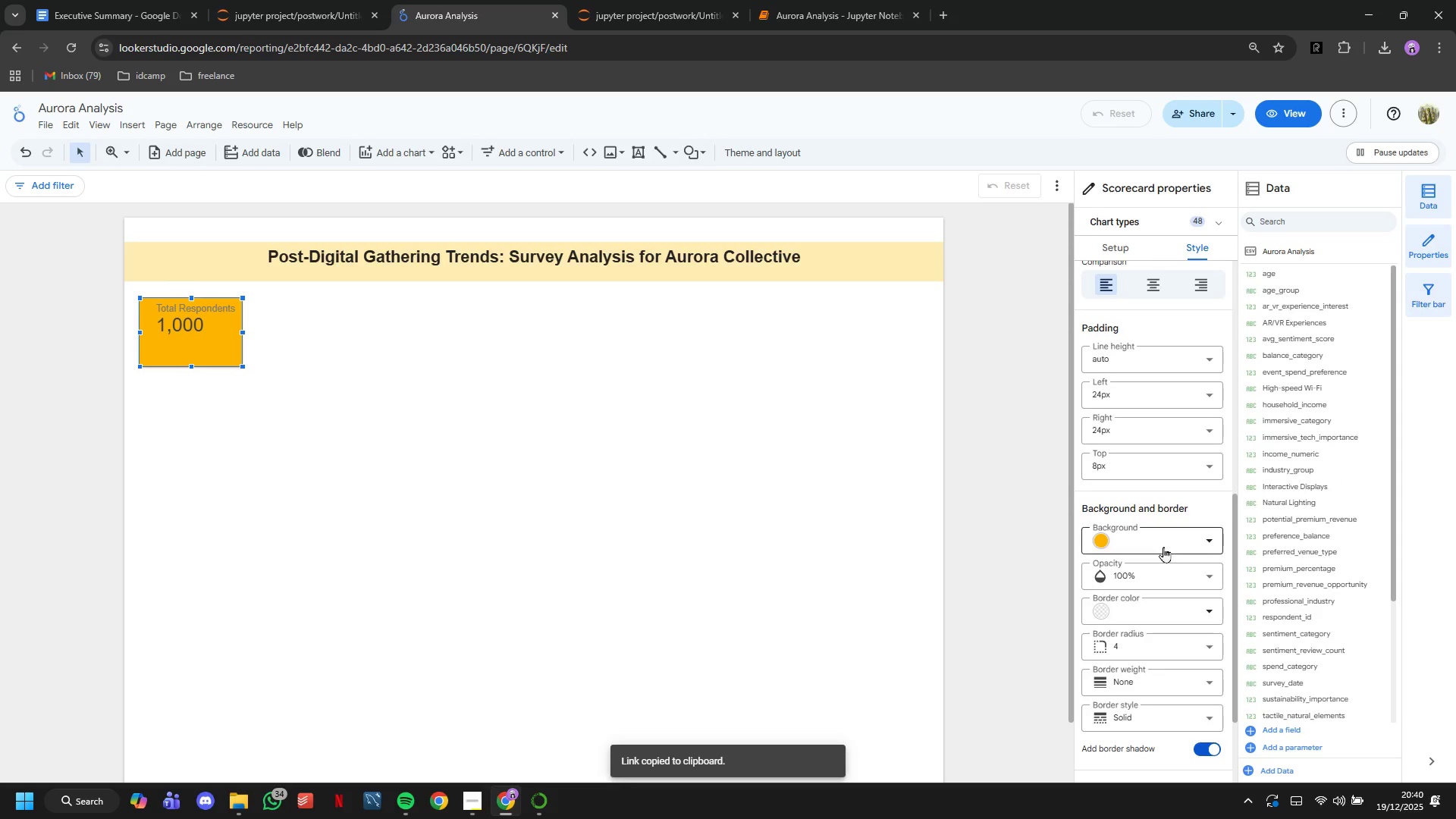 
left_click([1163, 541])
 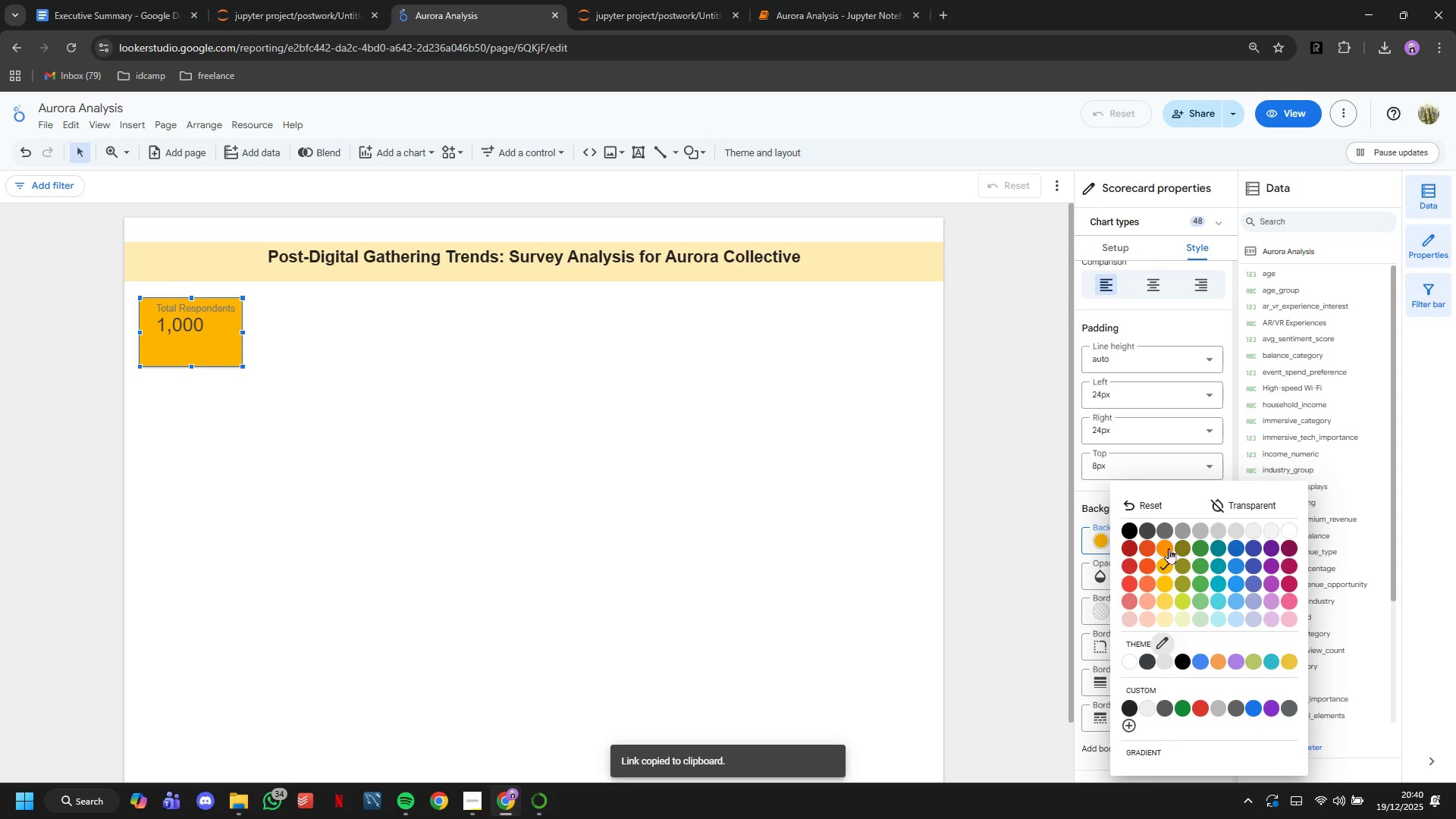 
left_click([1169, 548])
 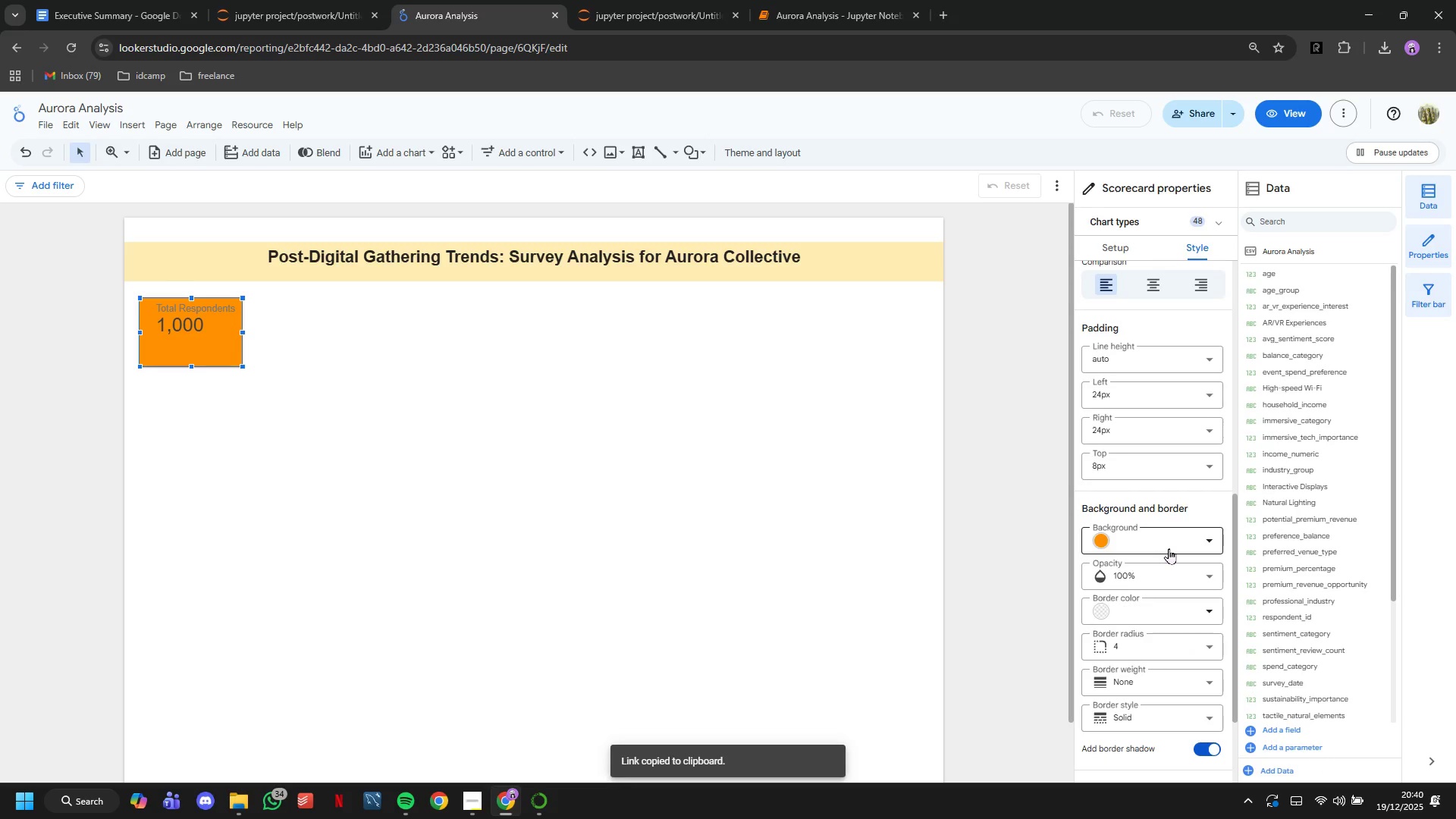 
left_click([1169, 546])
 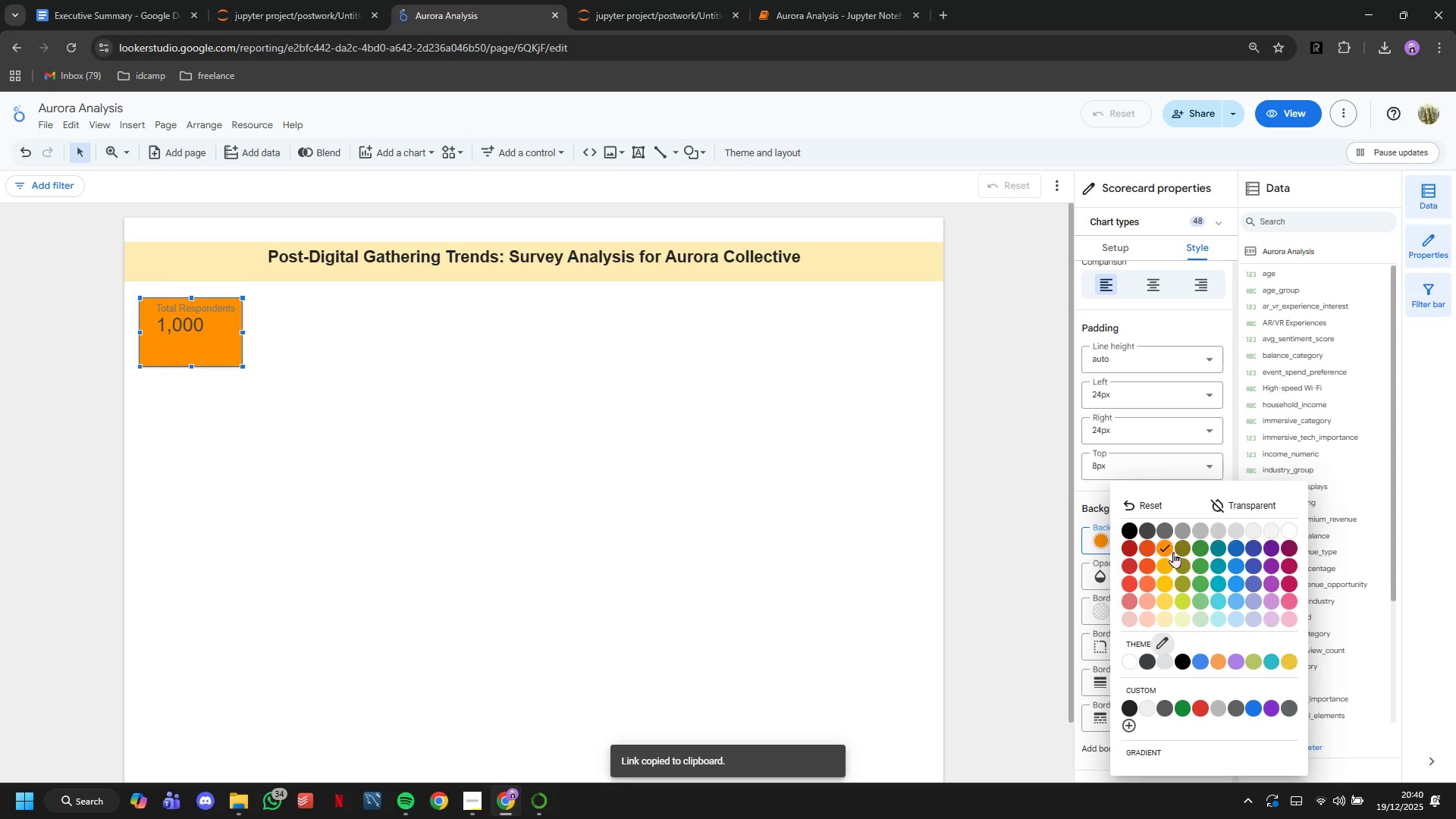 
left_click([1190, 622])
 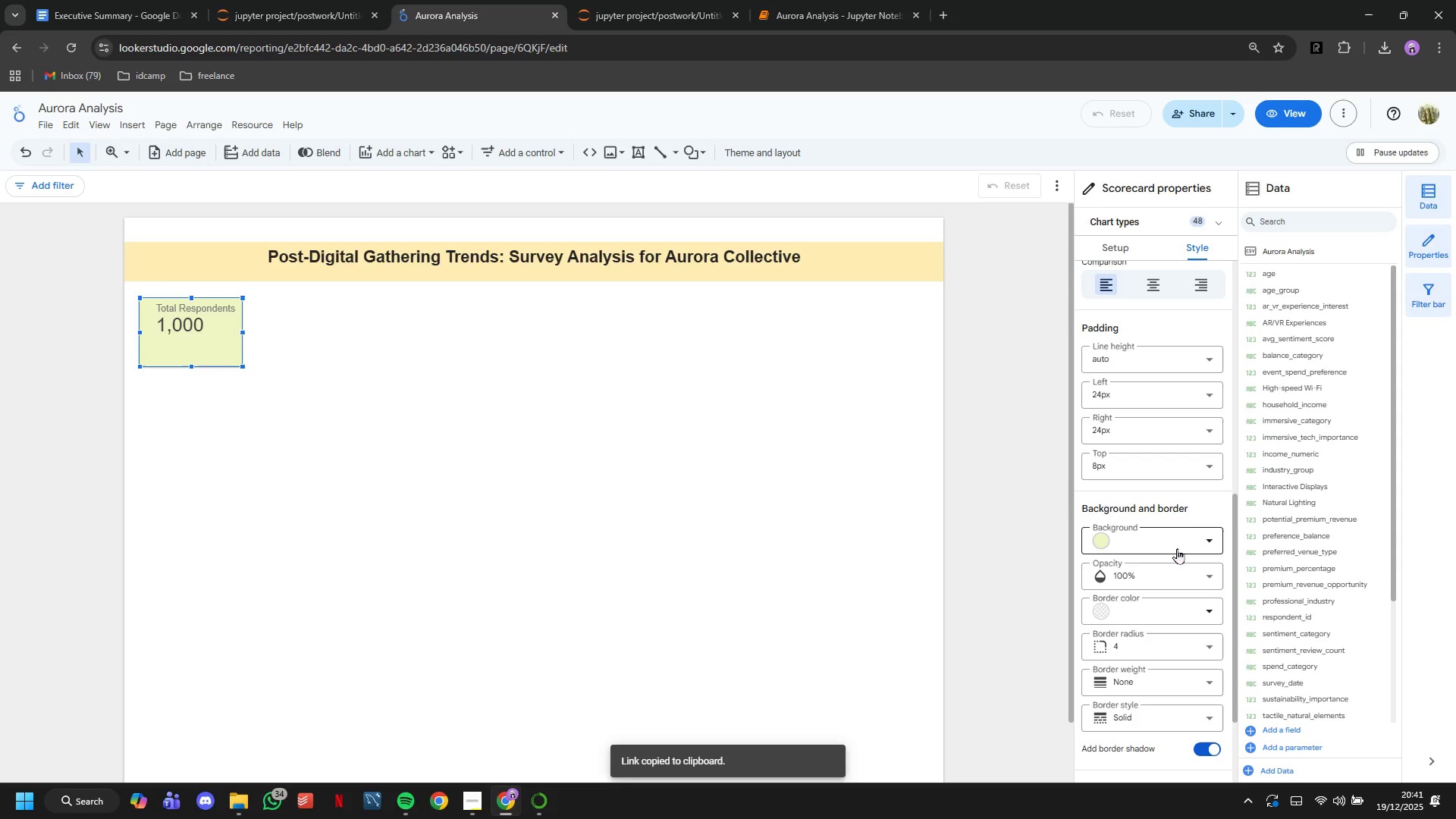 
left_click([1177, 548])
 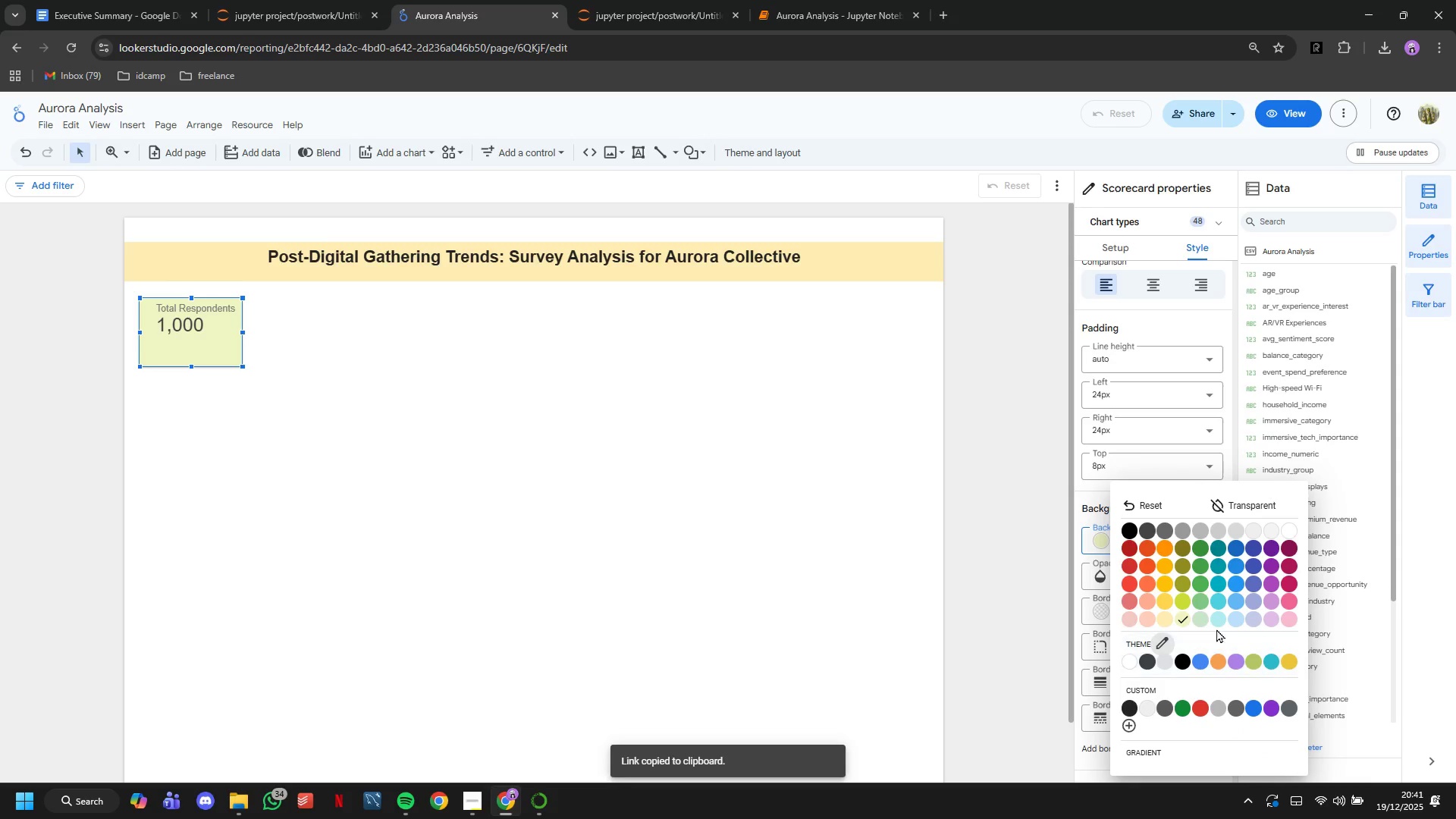 
left_click([1208, 613])
 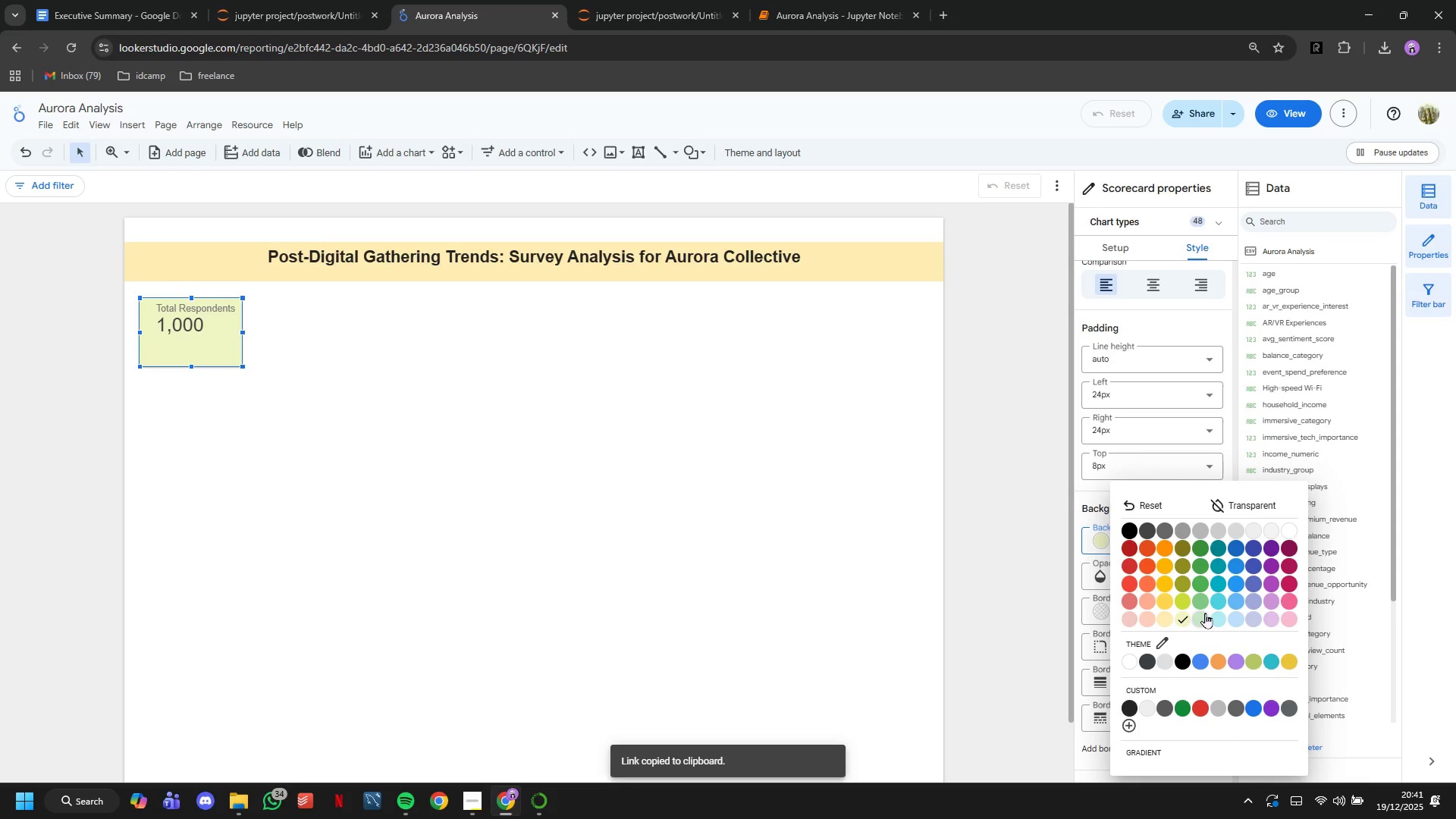 
left_click([1205, 613])
 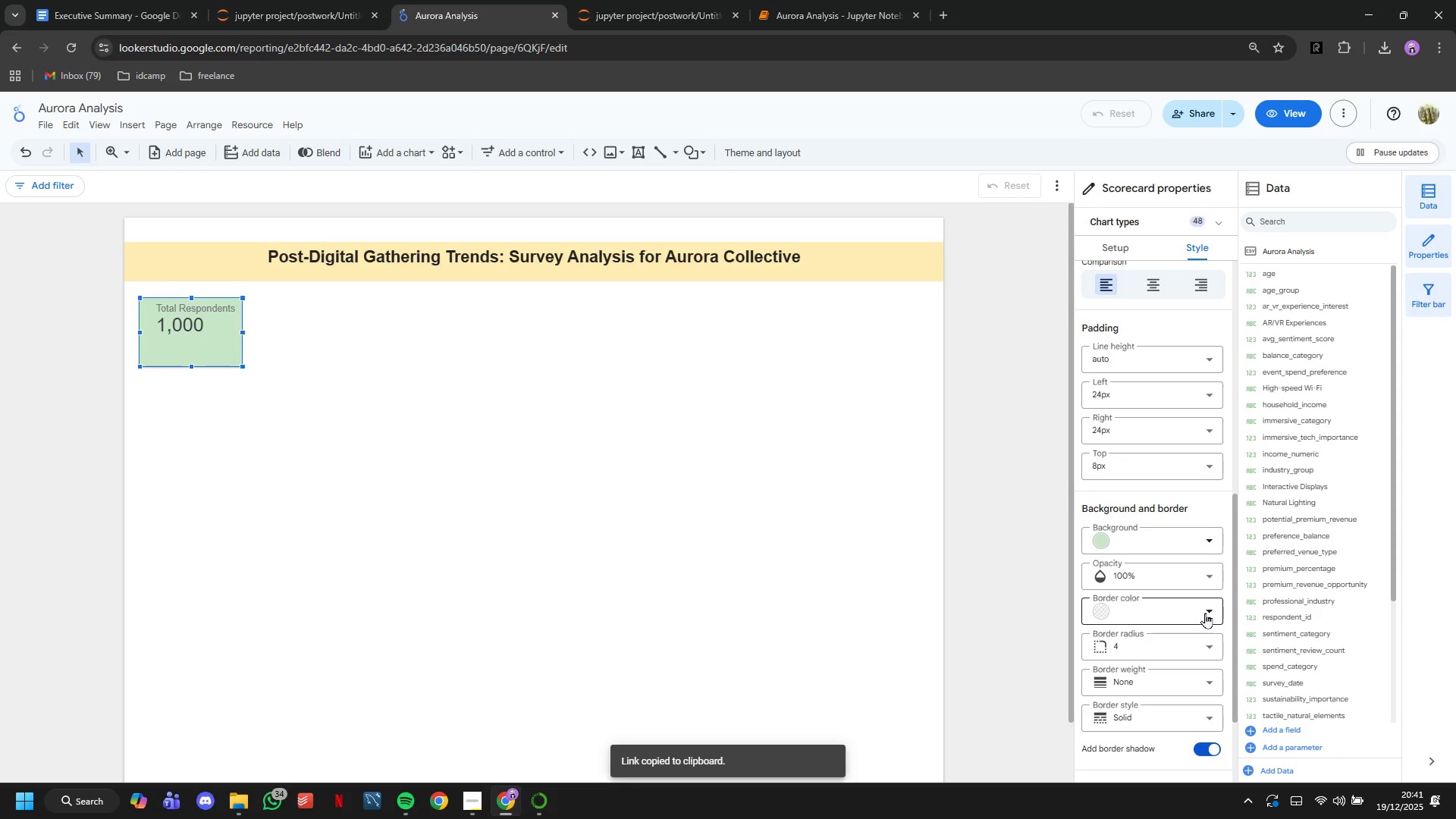 
left_click([1178, 545])
 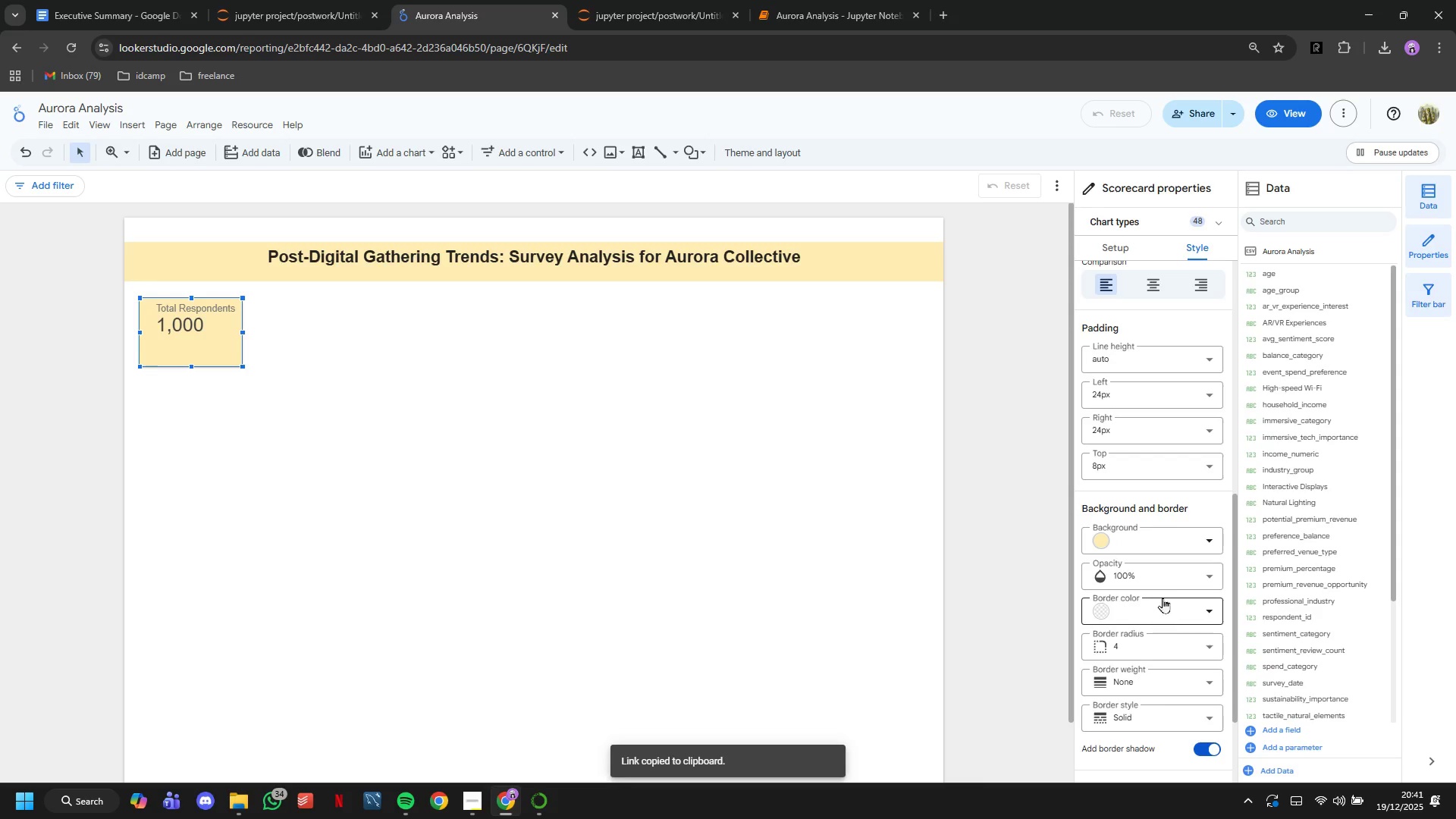 
left_click([1174, 543])
 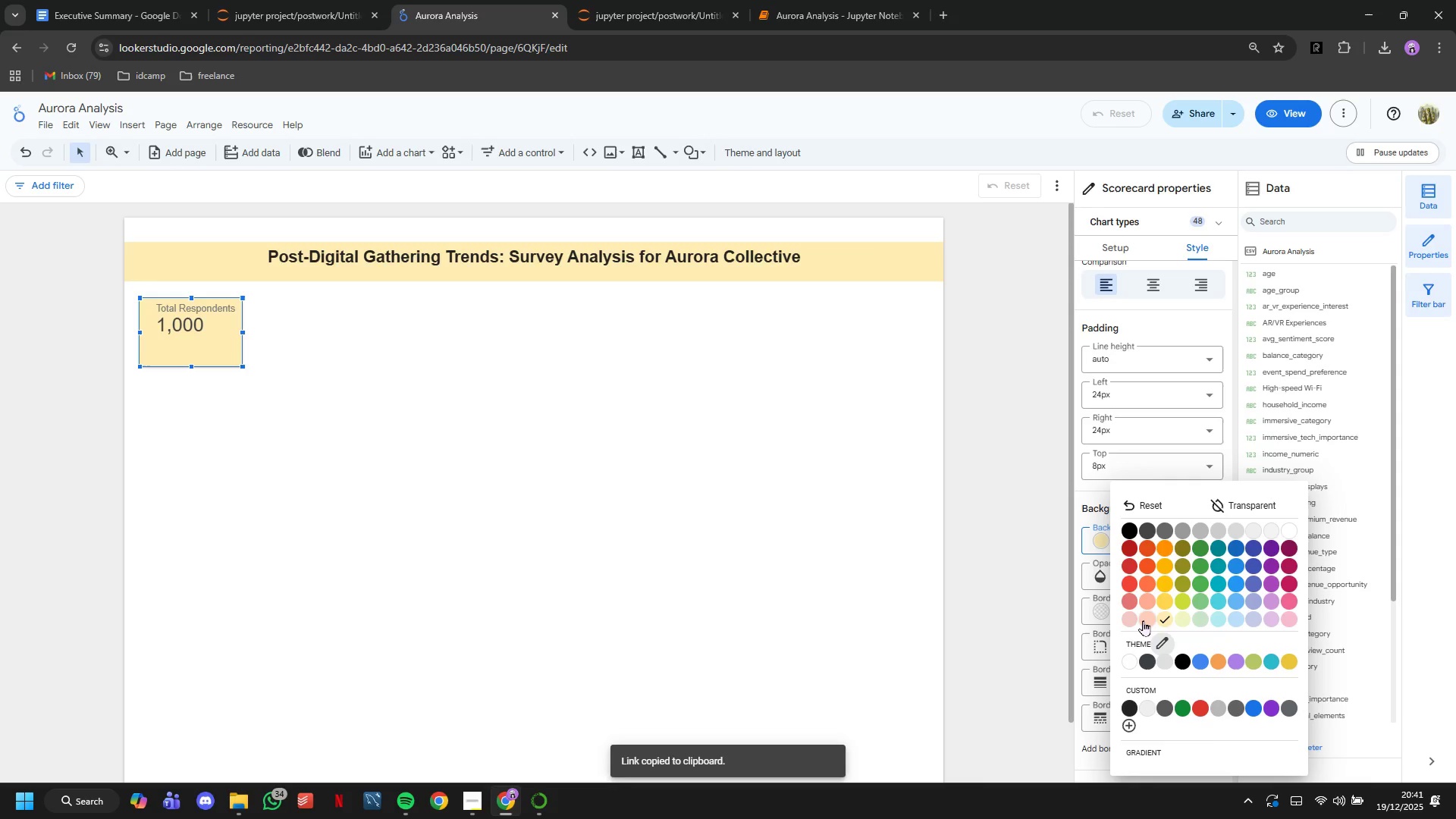 
left_click([1143, 620])
 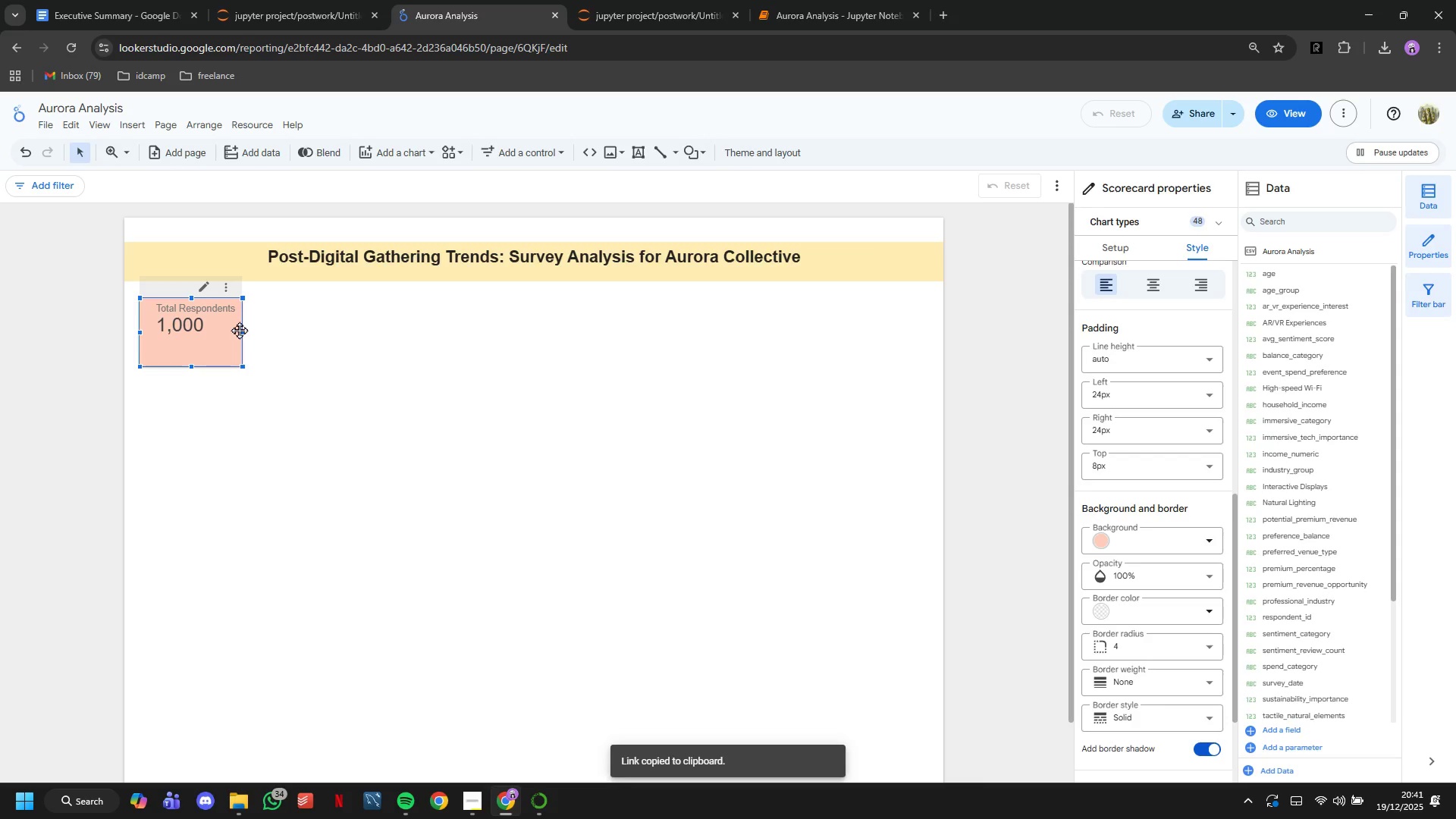 
left_click_drag(start_coordinate=[242, 331], to_coordinate=[269, 333])
 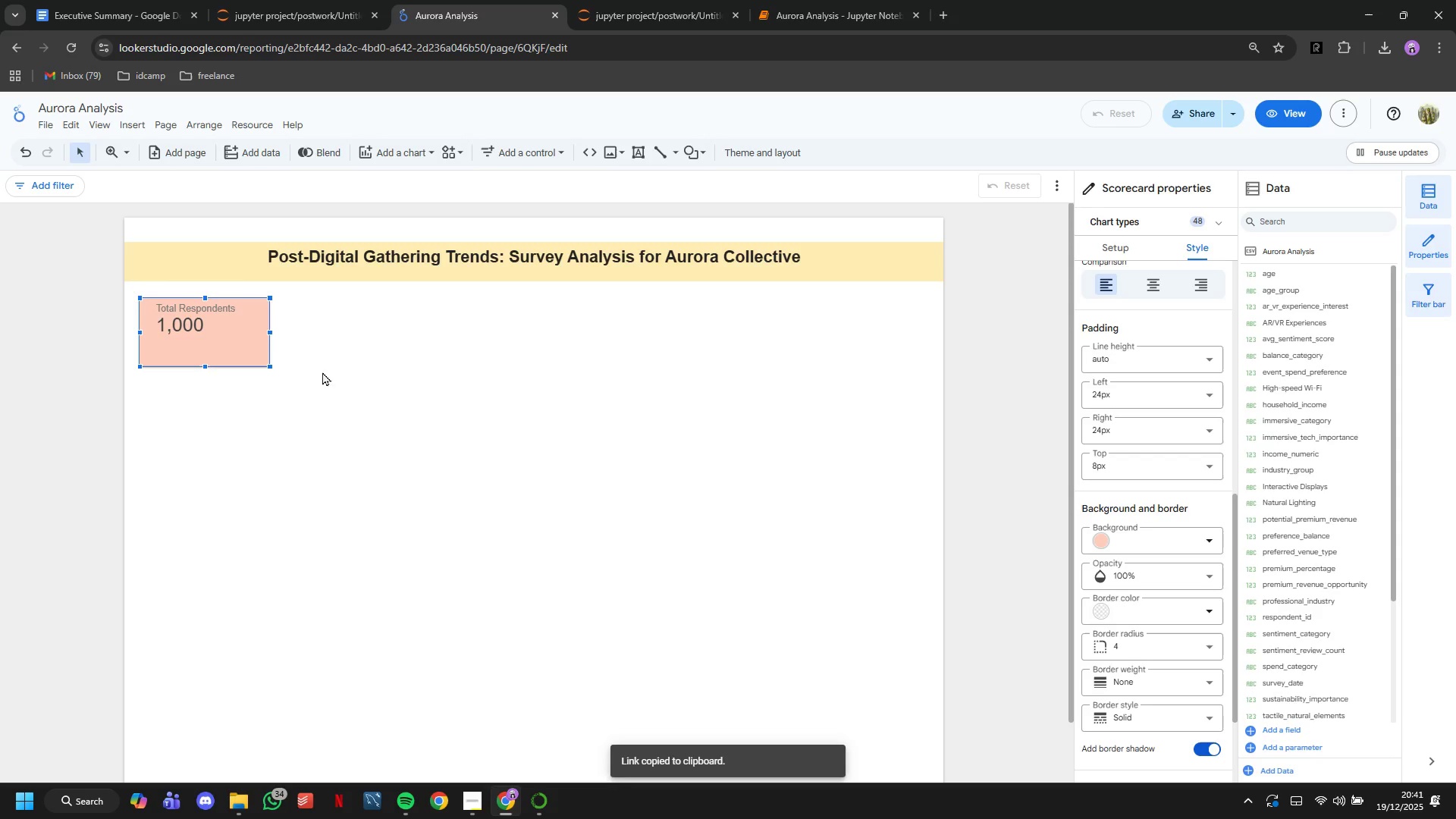 
left_click([323, 372])
 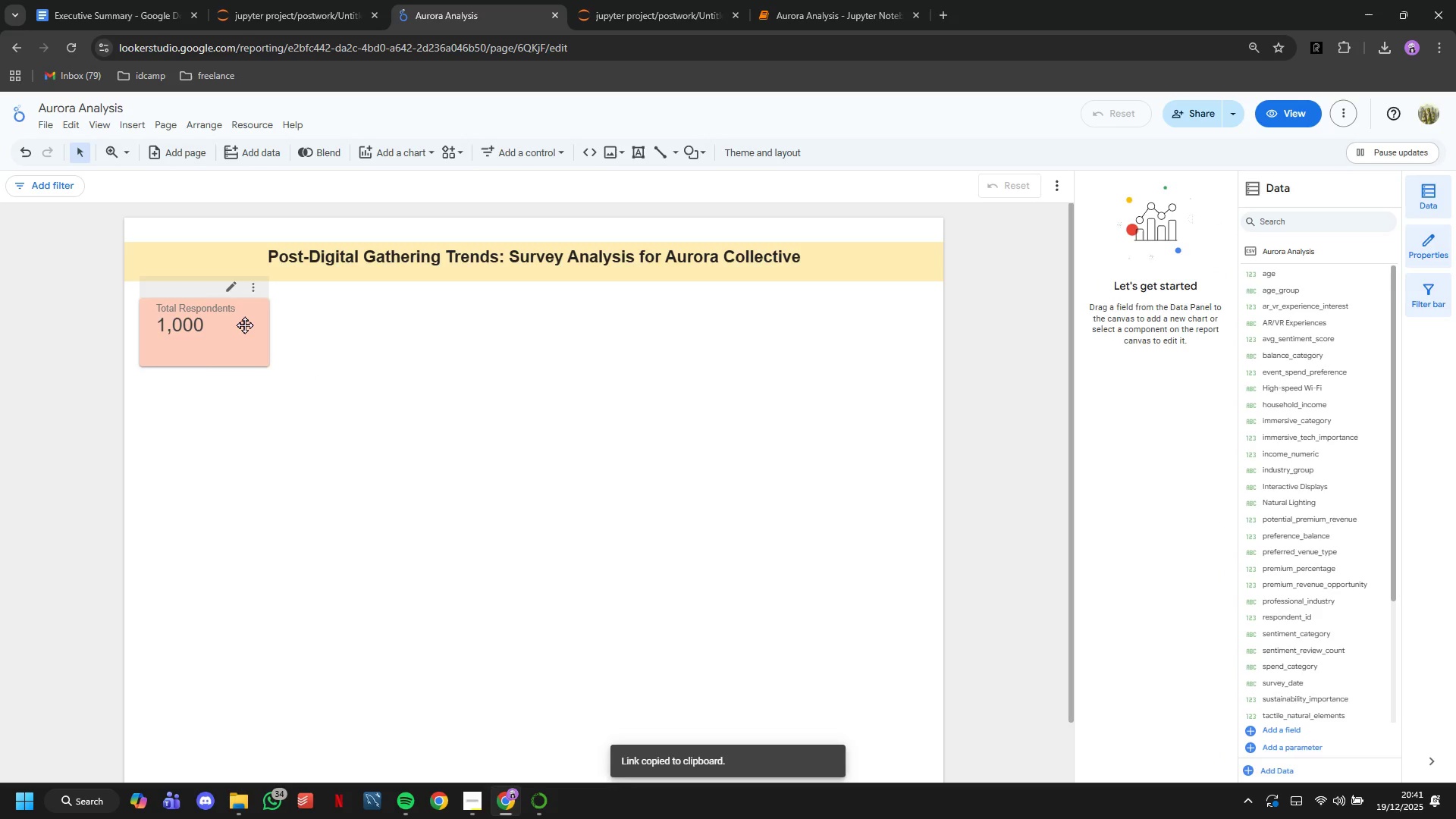 
left_click_drag(start_coordinate=[244, 325], to_coordinate=[256, 327])
 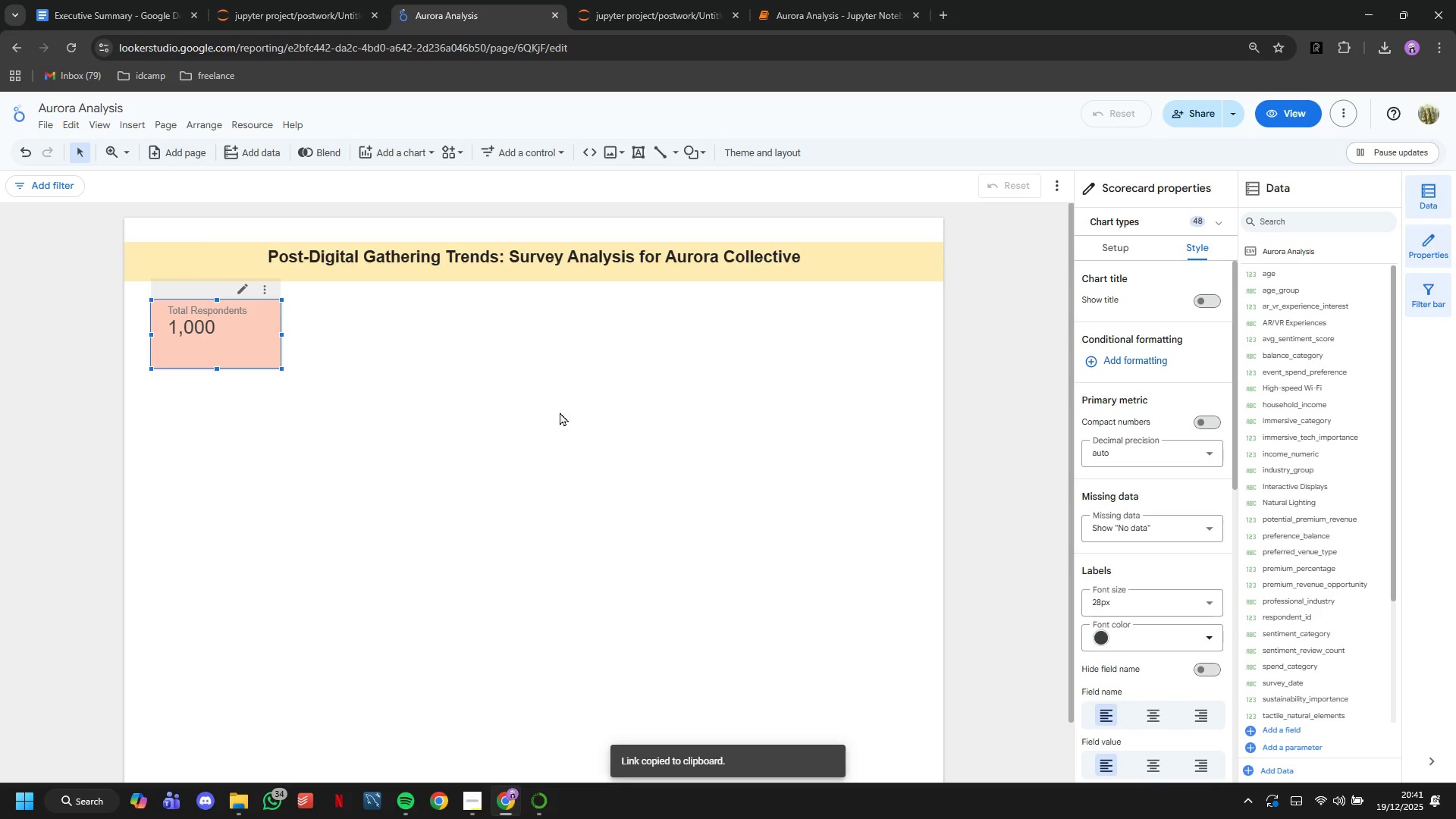 
left_click([532, 389])
 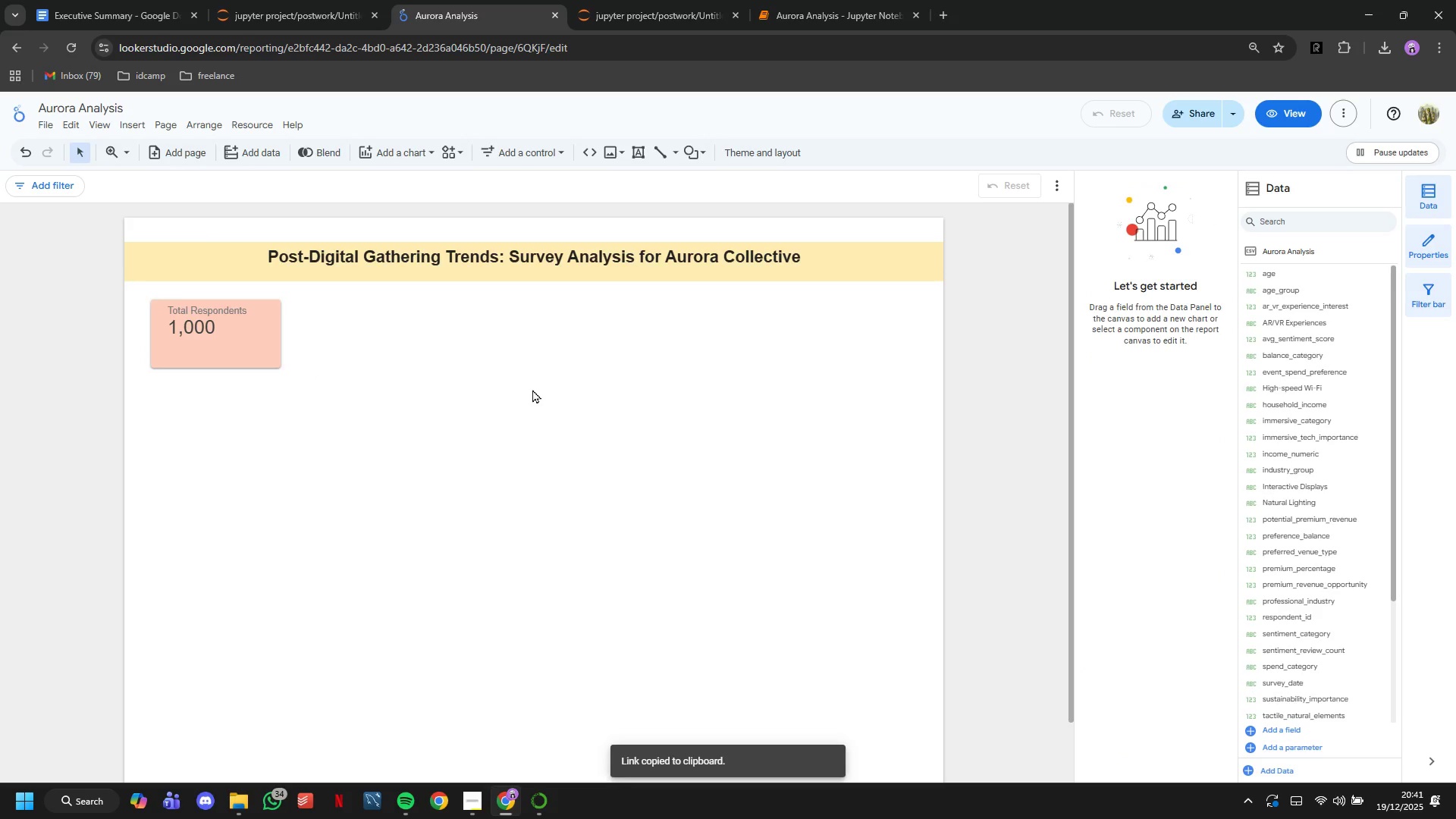 
scroll: coordinate [532, 389], scroll_direction: down, amount: 1.0
 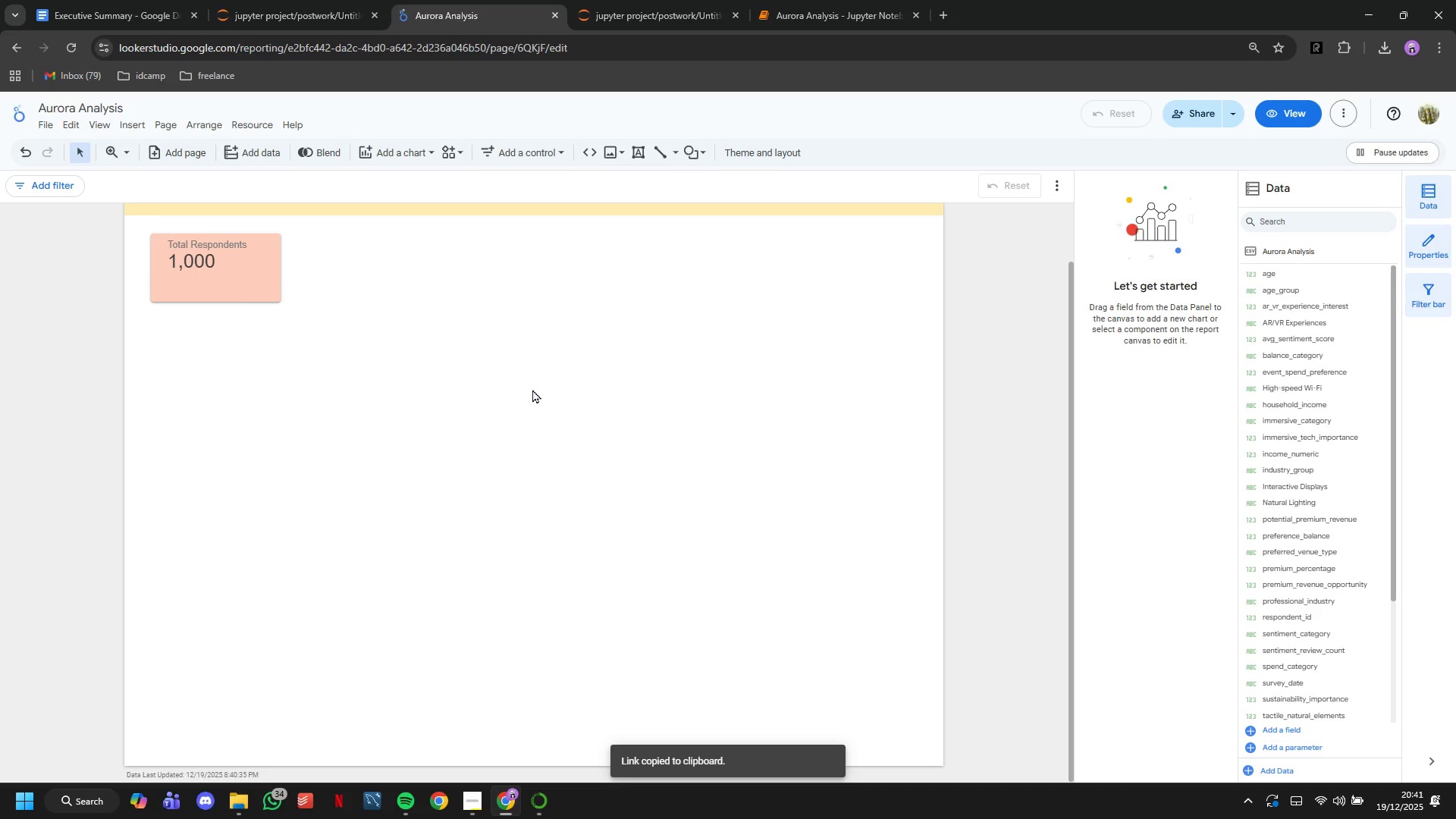 
scroll: coordinate [532, 389], scroll_direction: up, amount: 1.0
 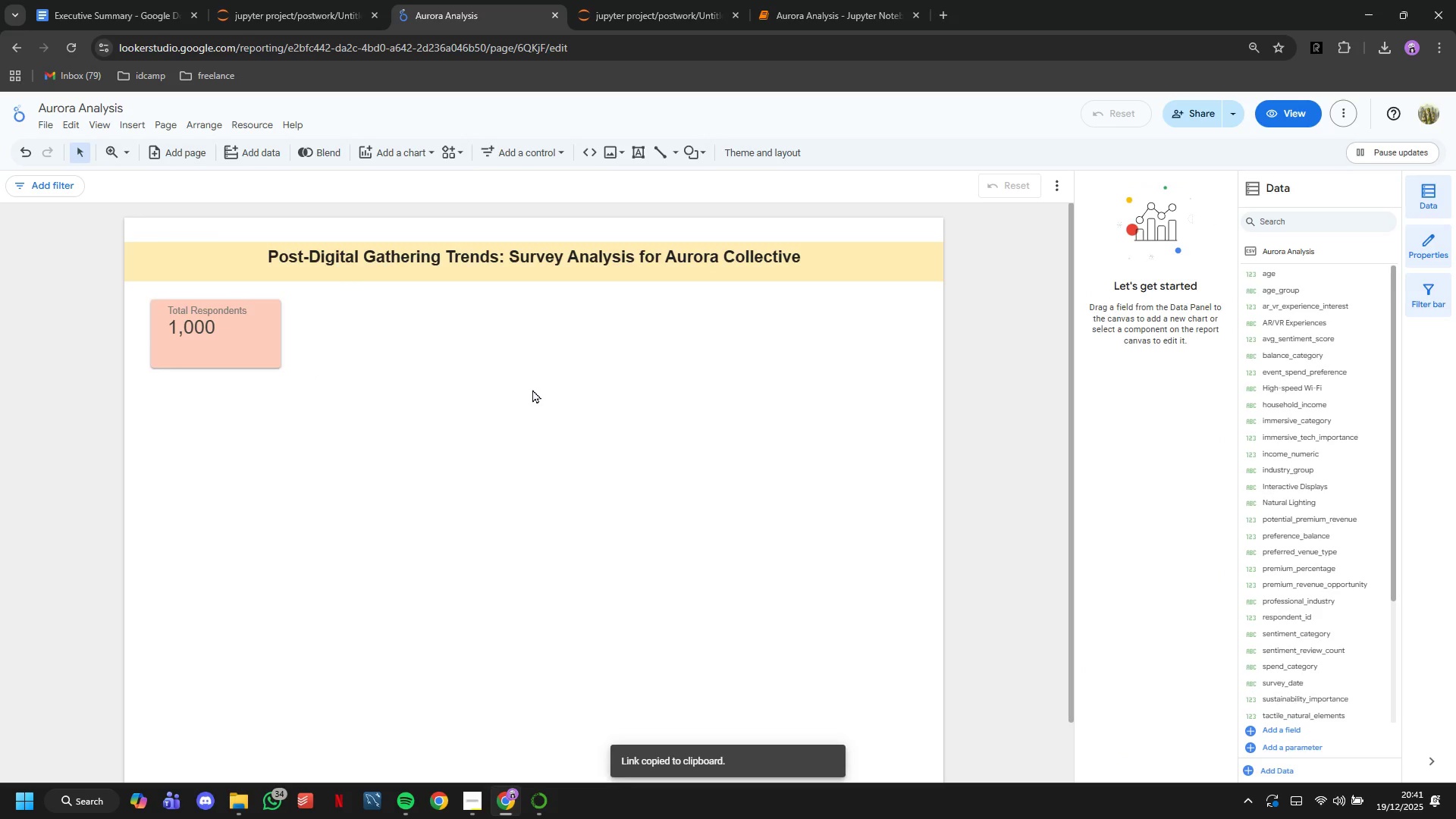 
wait(8.35)
 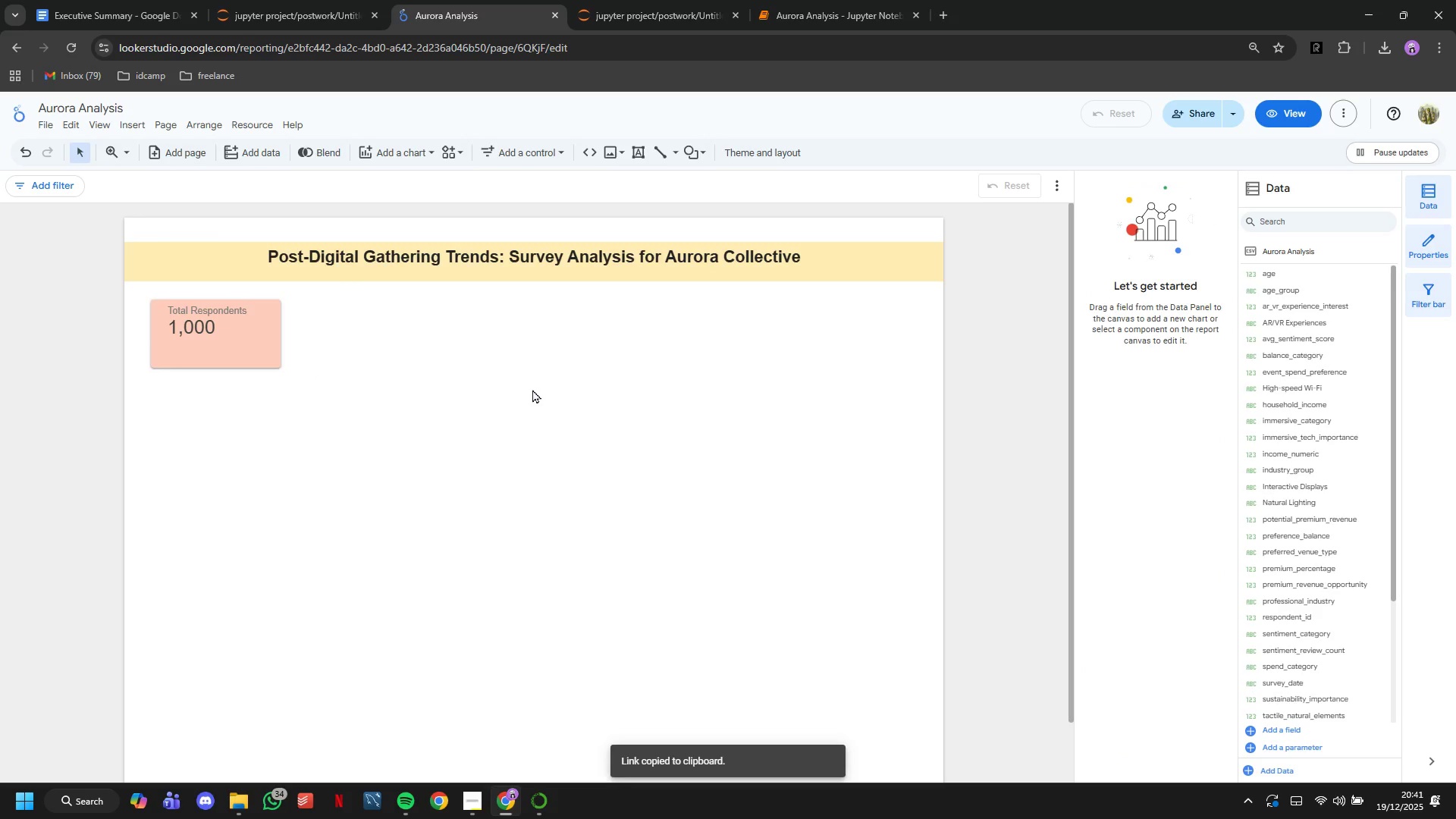 
left_click([220, 356])
 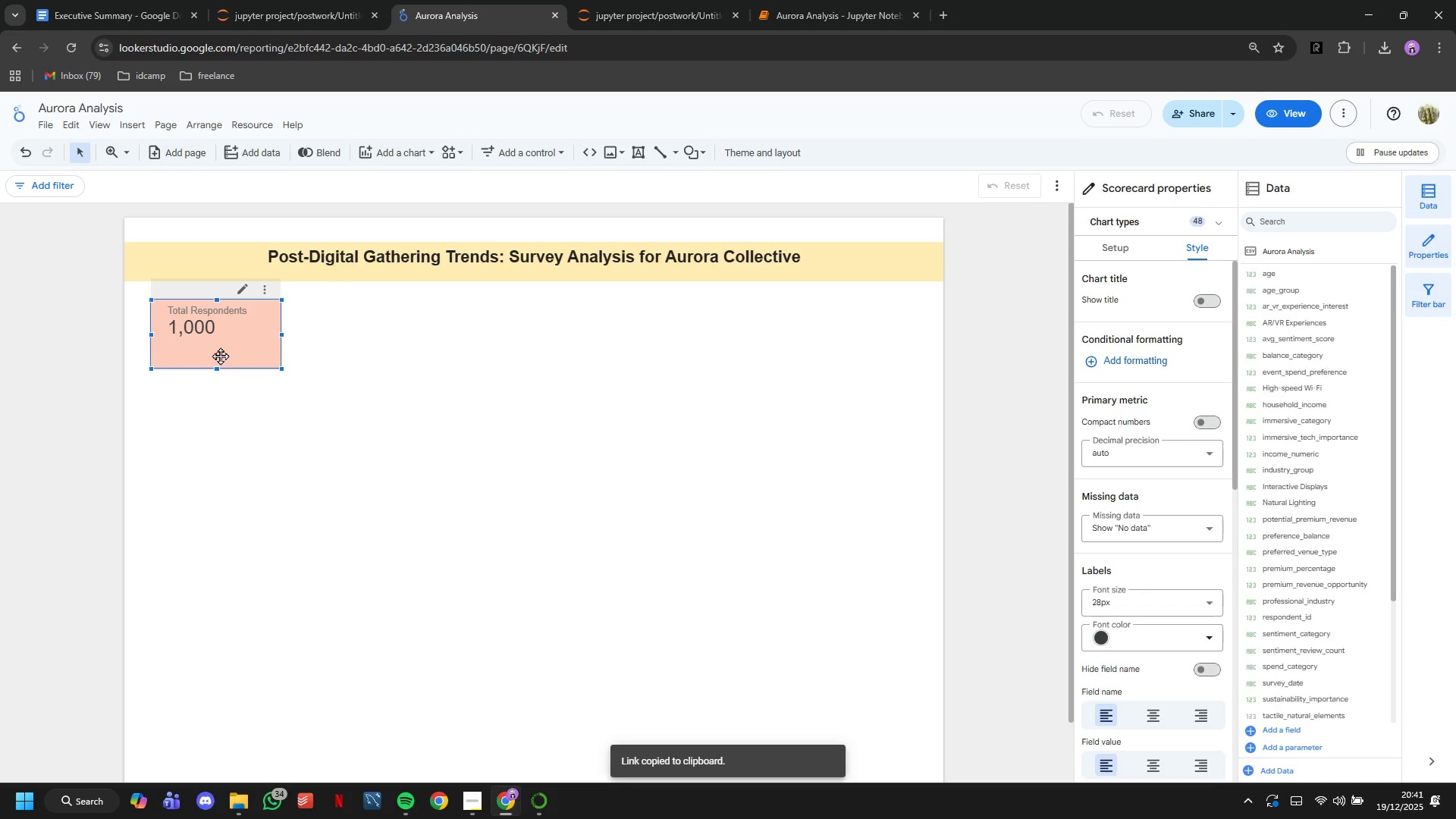 
key(Control+C)
 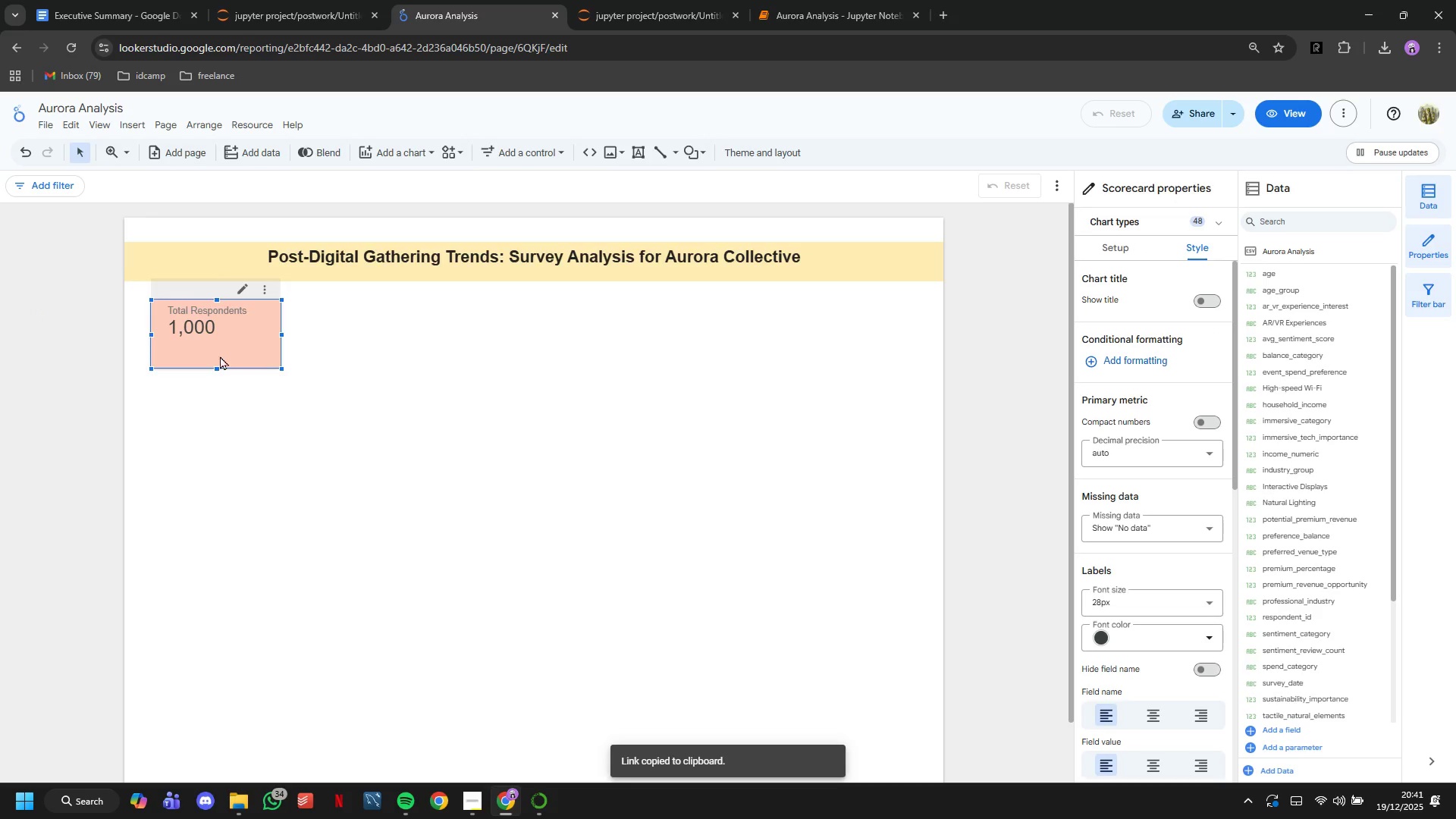 
key(Control+V)
 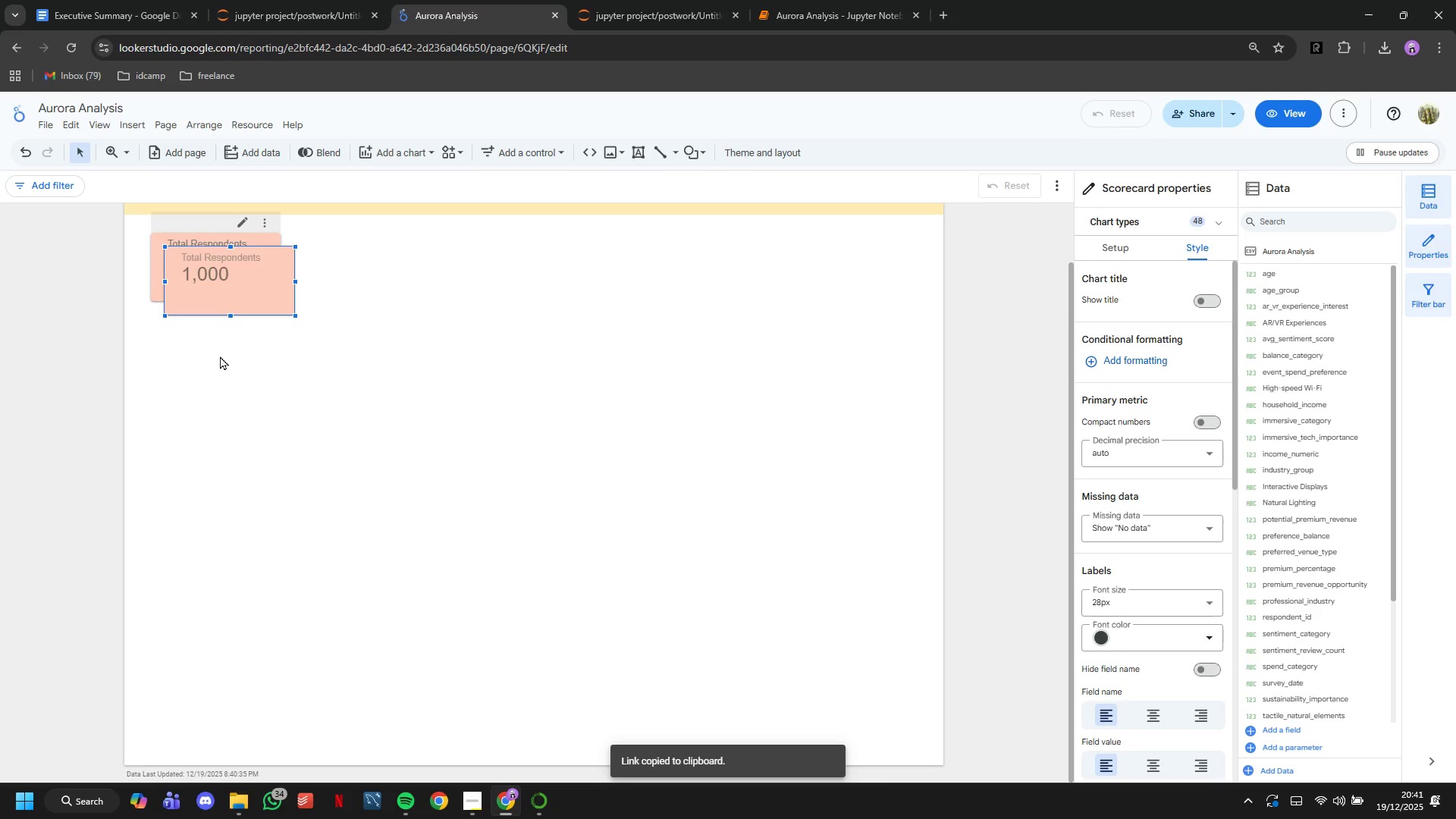 
scroll: coordinate [220, 356], scroll_direction: up, amount: 1.0
 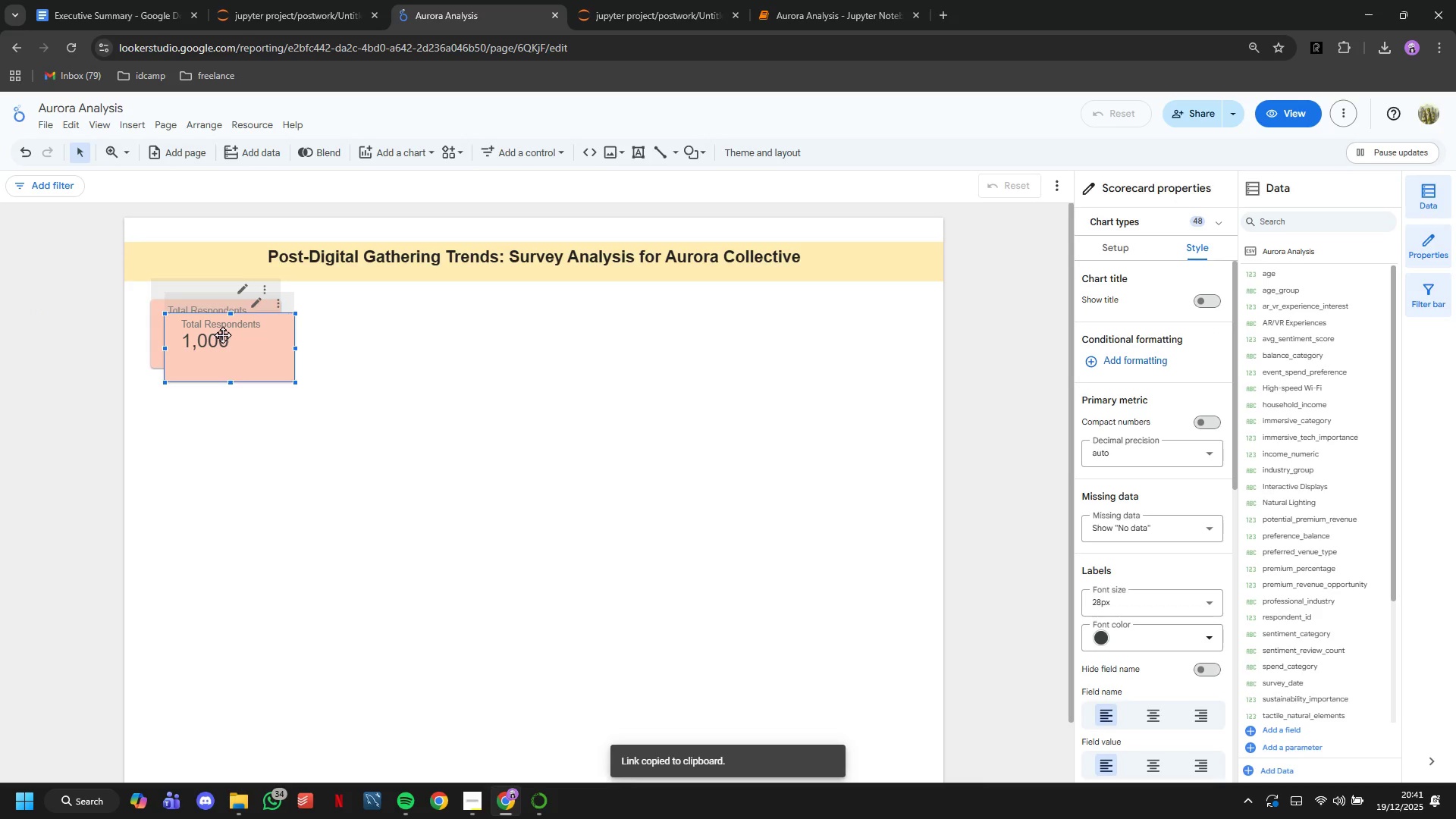 
left_click_drag(start_coordinate=[222, 334], to_coordinate=[209, 397])
 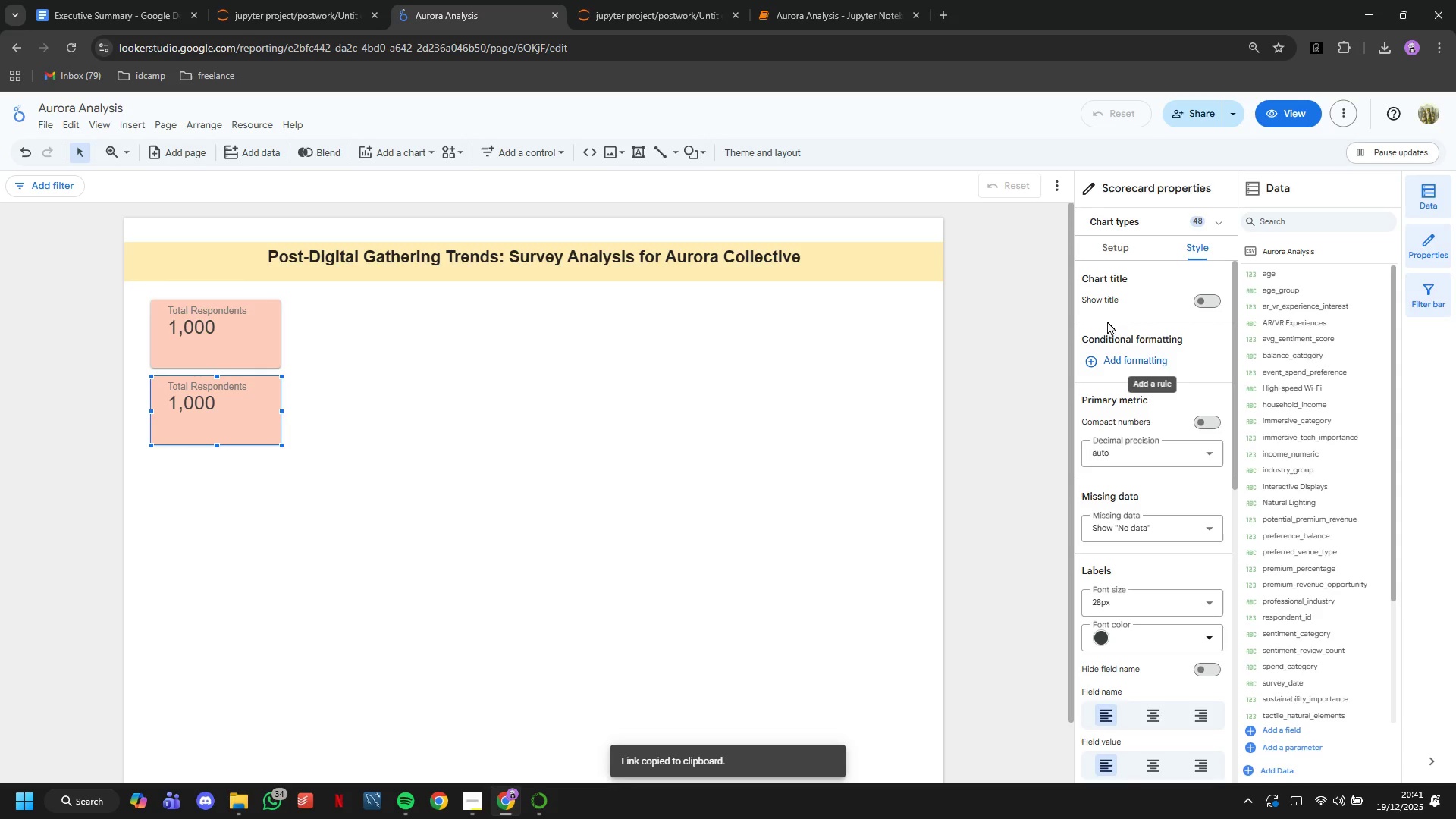 
left_click([1105, 256])
 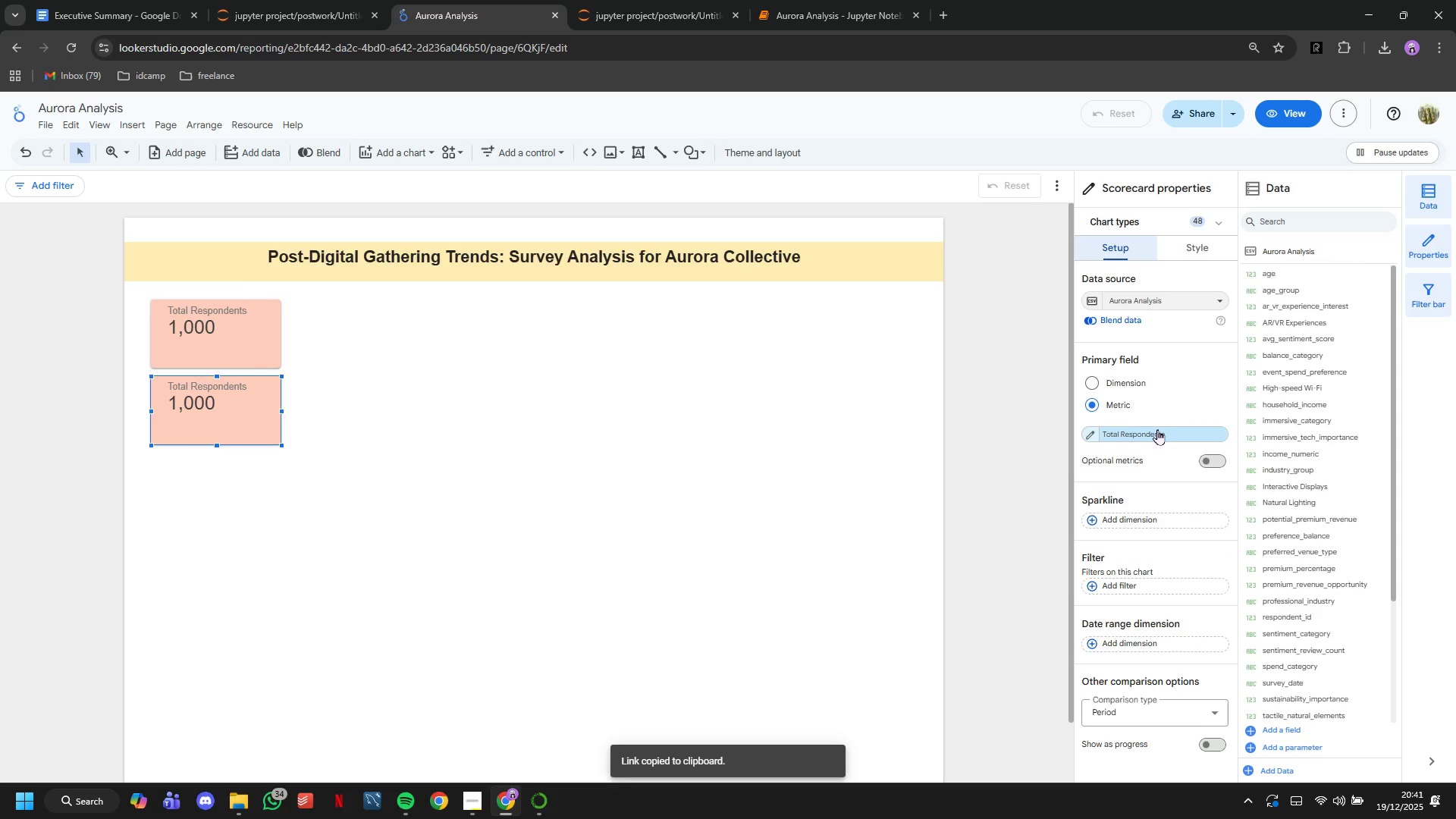 
left_click([1157, 429])
 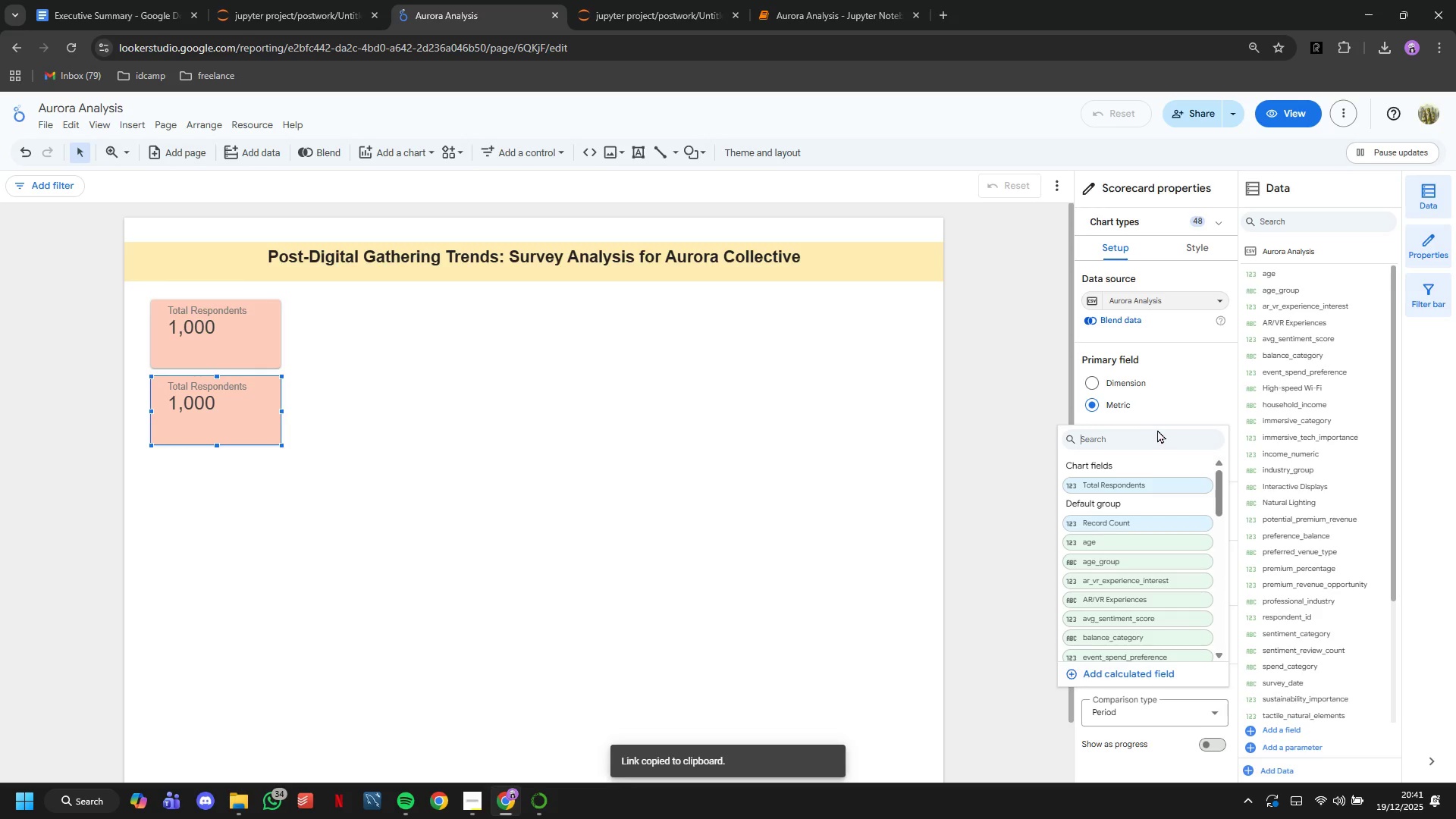 
type(su)
 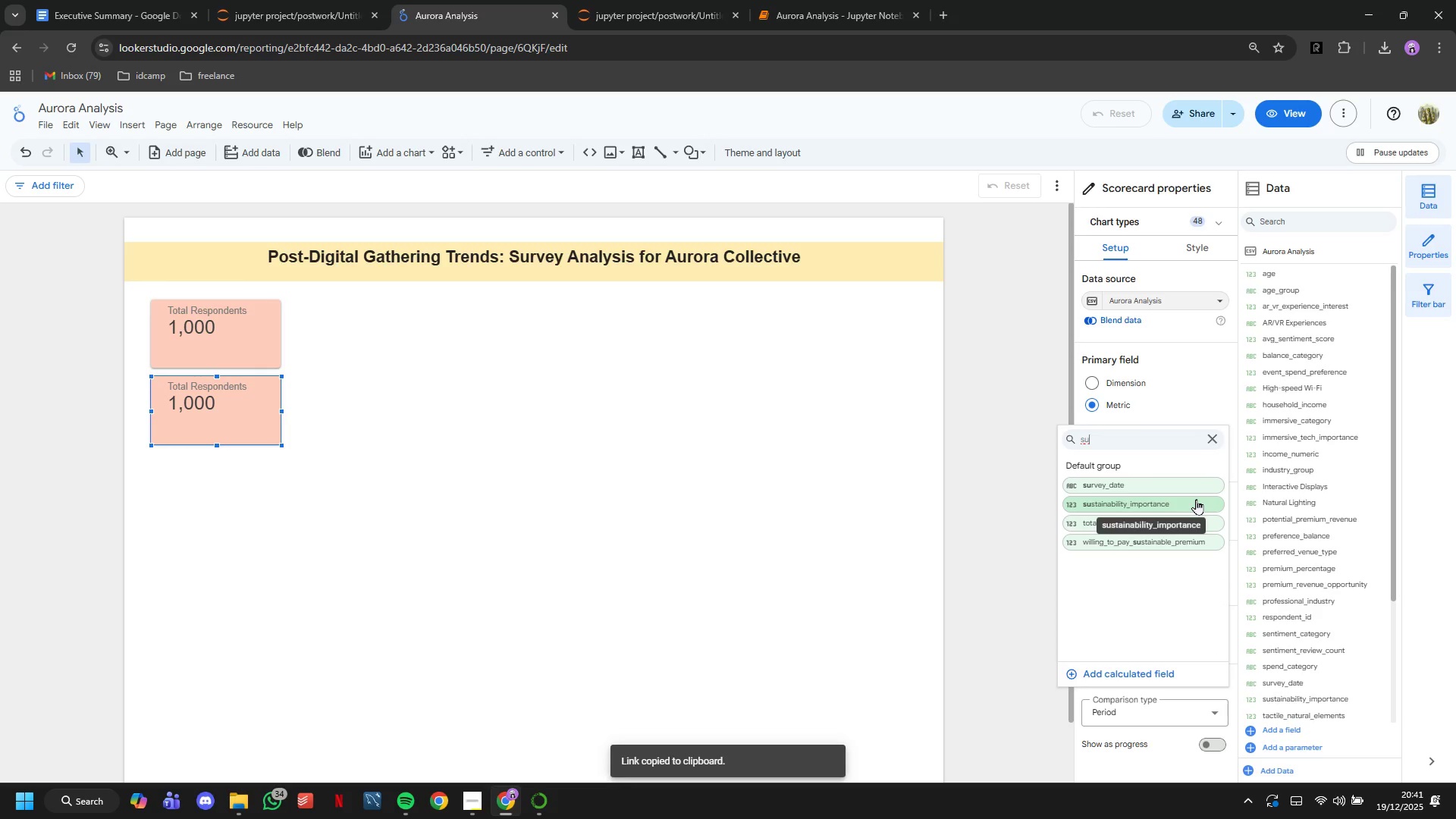 
wait(8.36)
 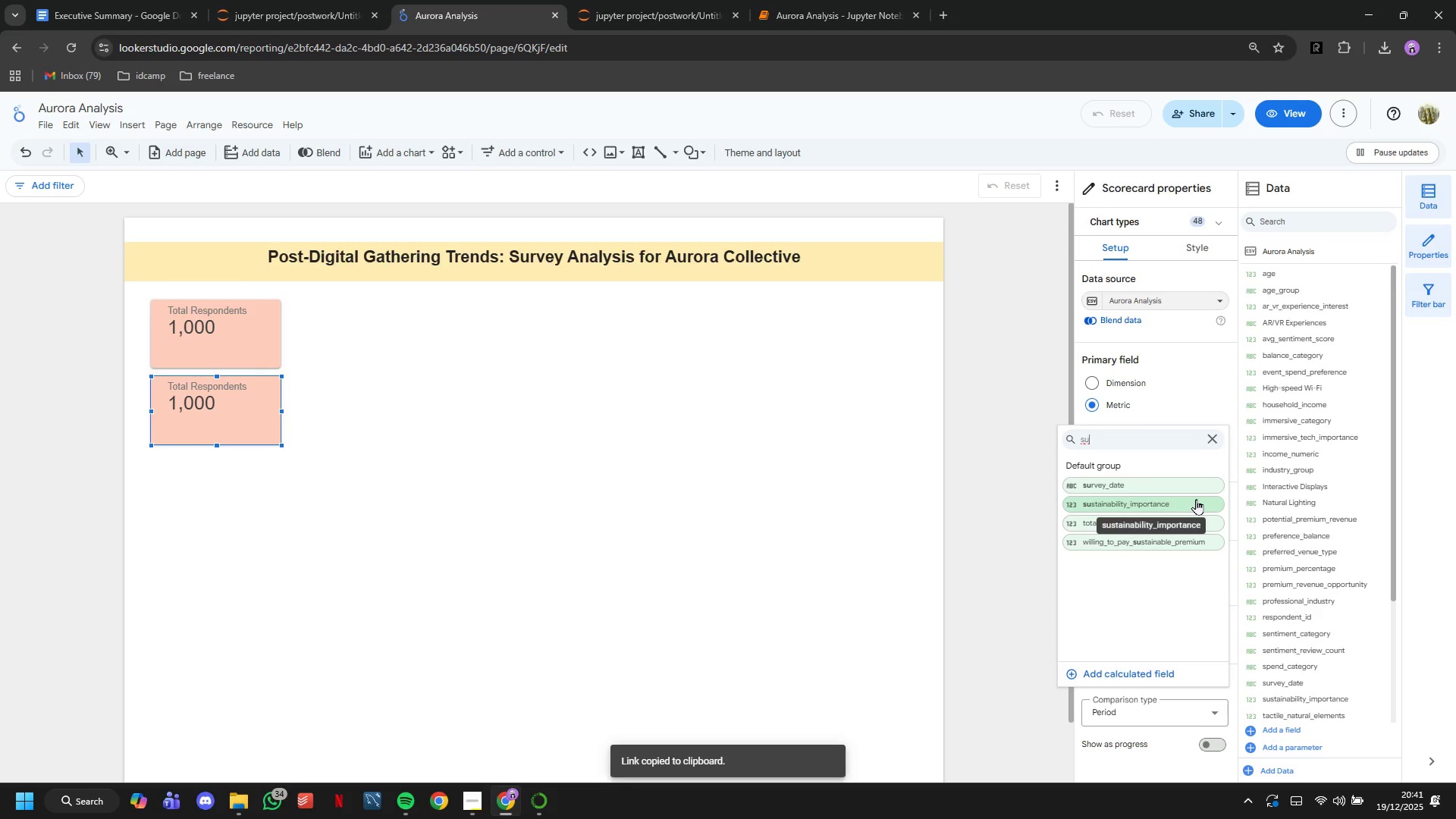 
left_click([1175, 504])
 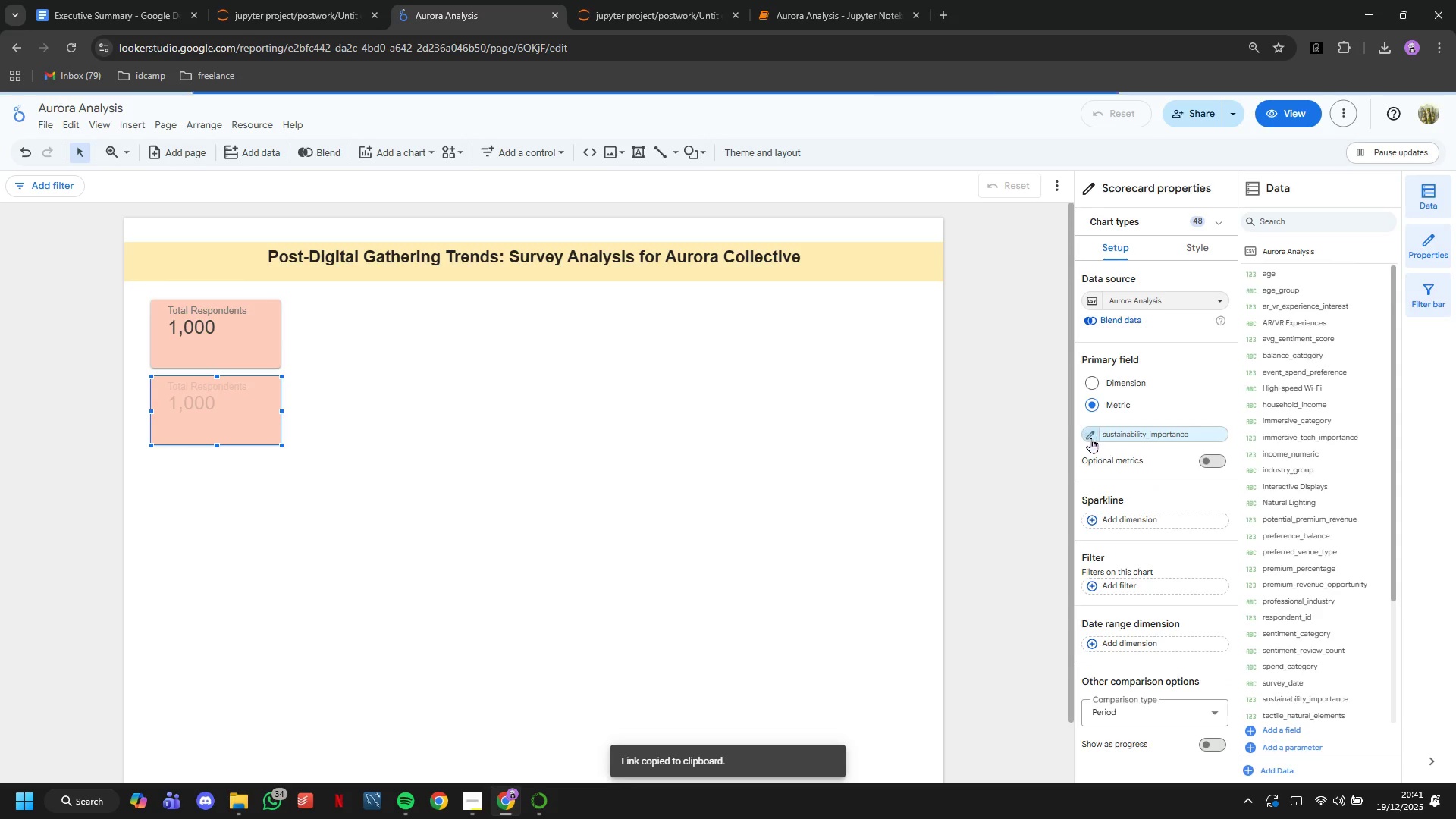 
left_click([1089, 436])
 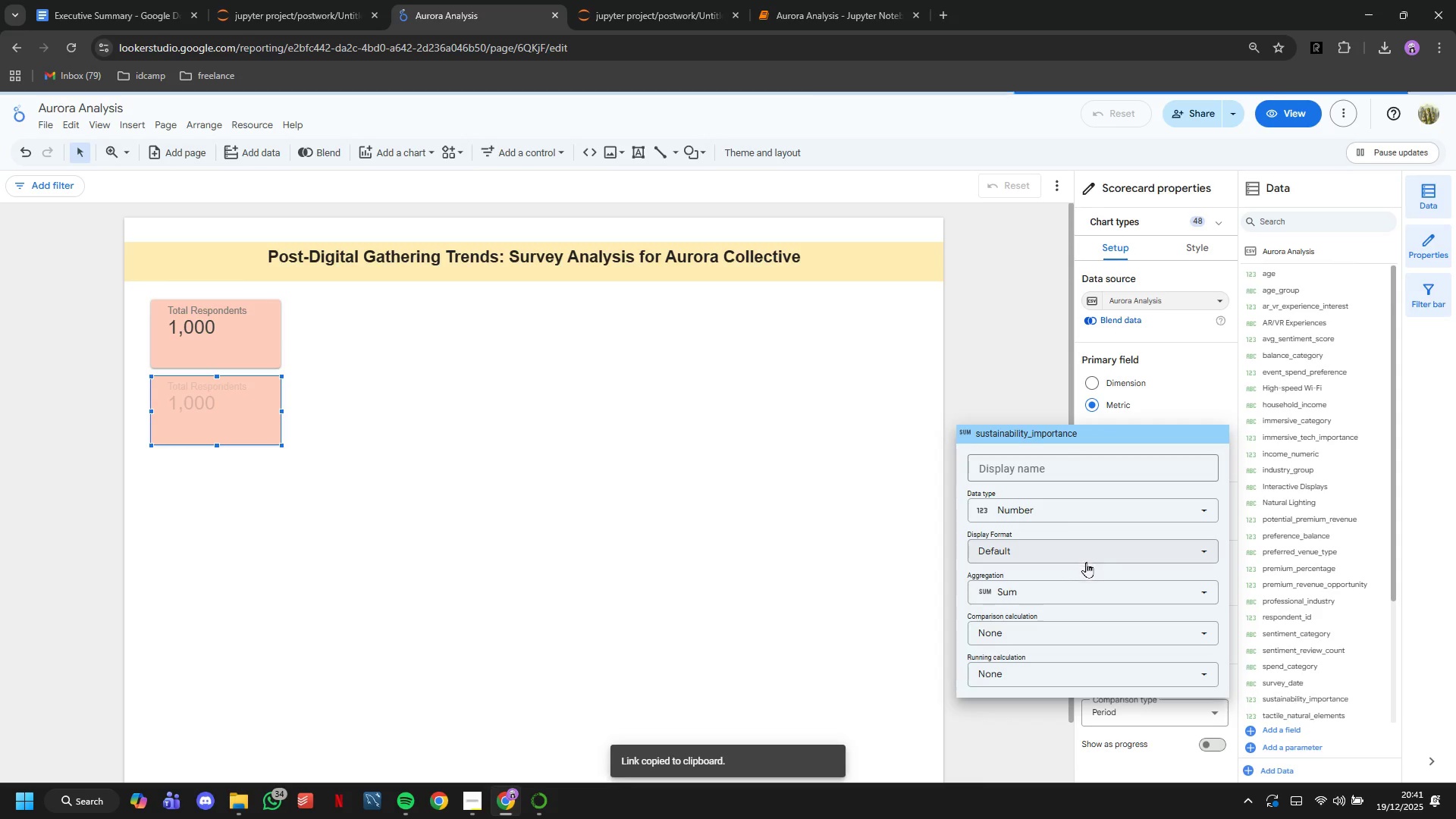 
left_click([1090, 587])
 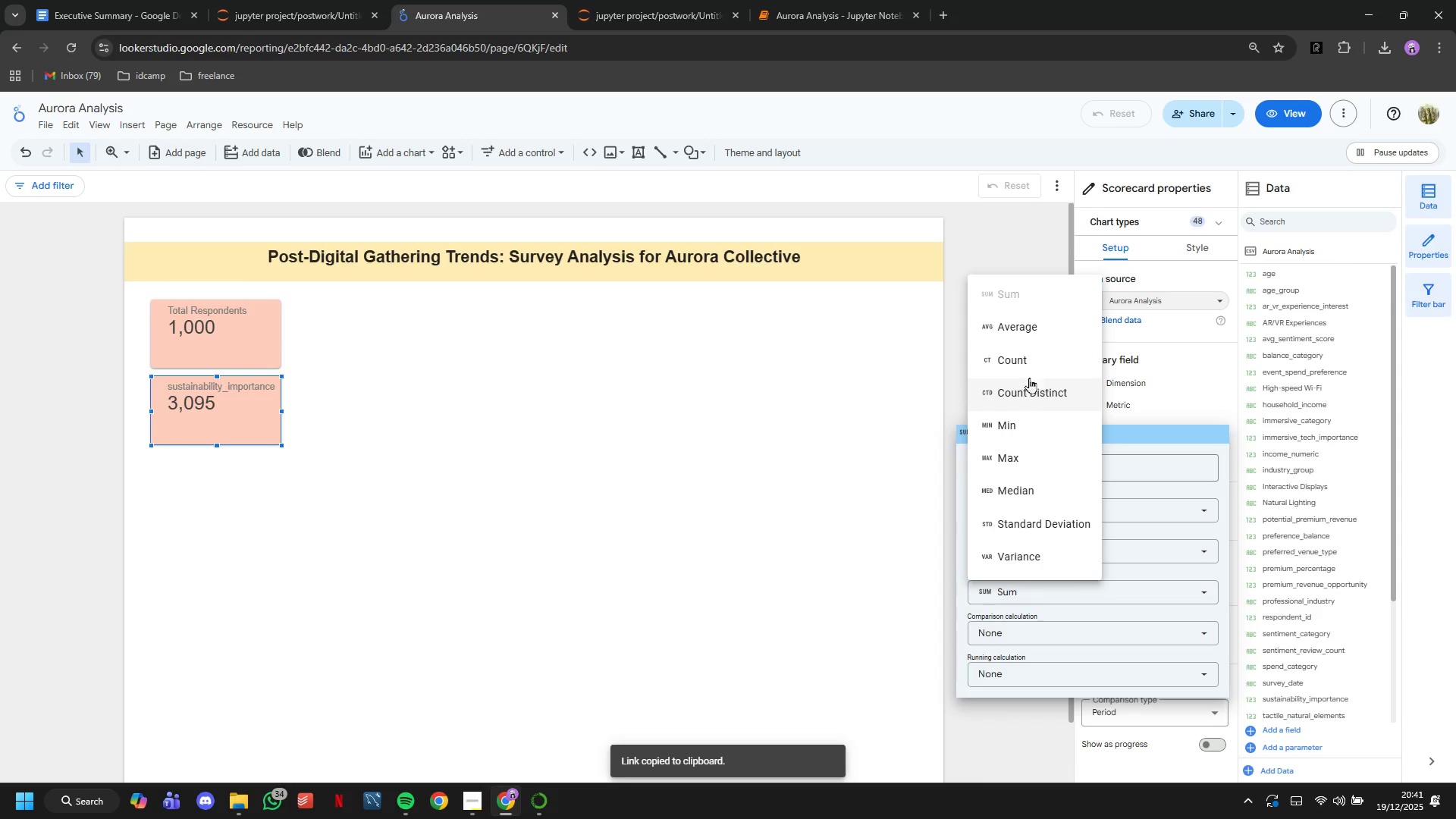 
left_click([1027, 335])
 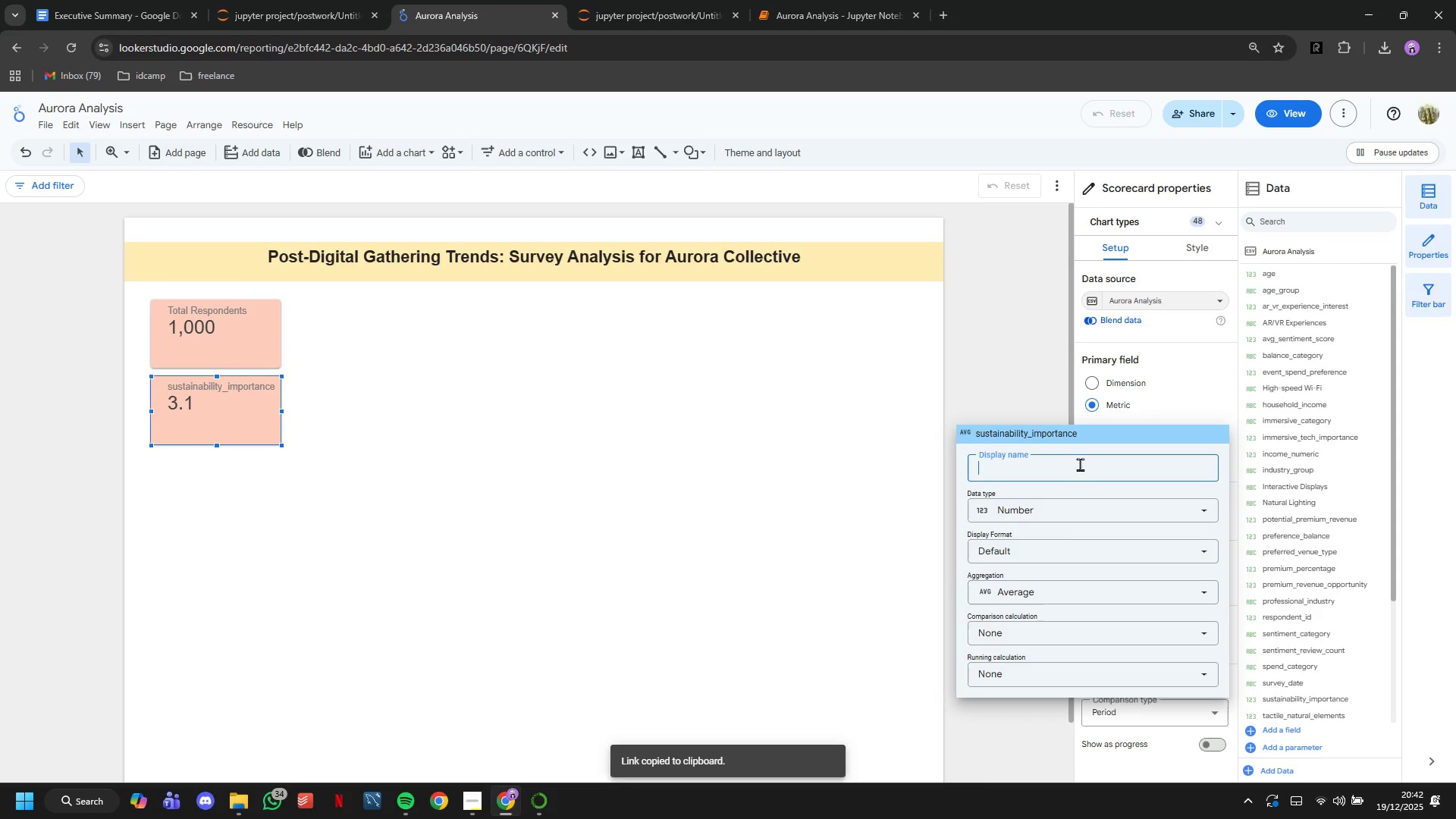 
type(Avg Sustainability Score)
 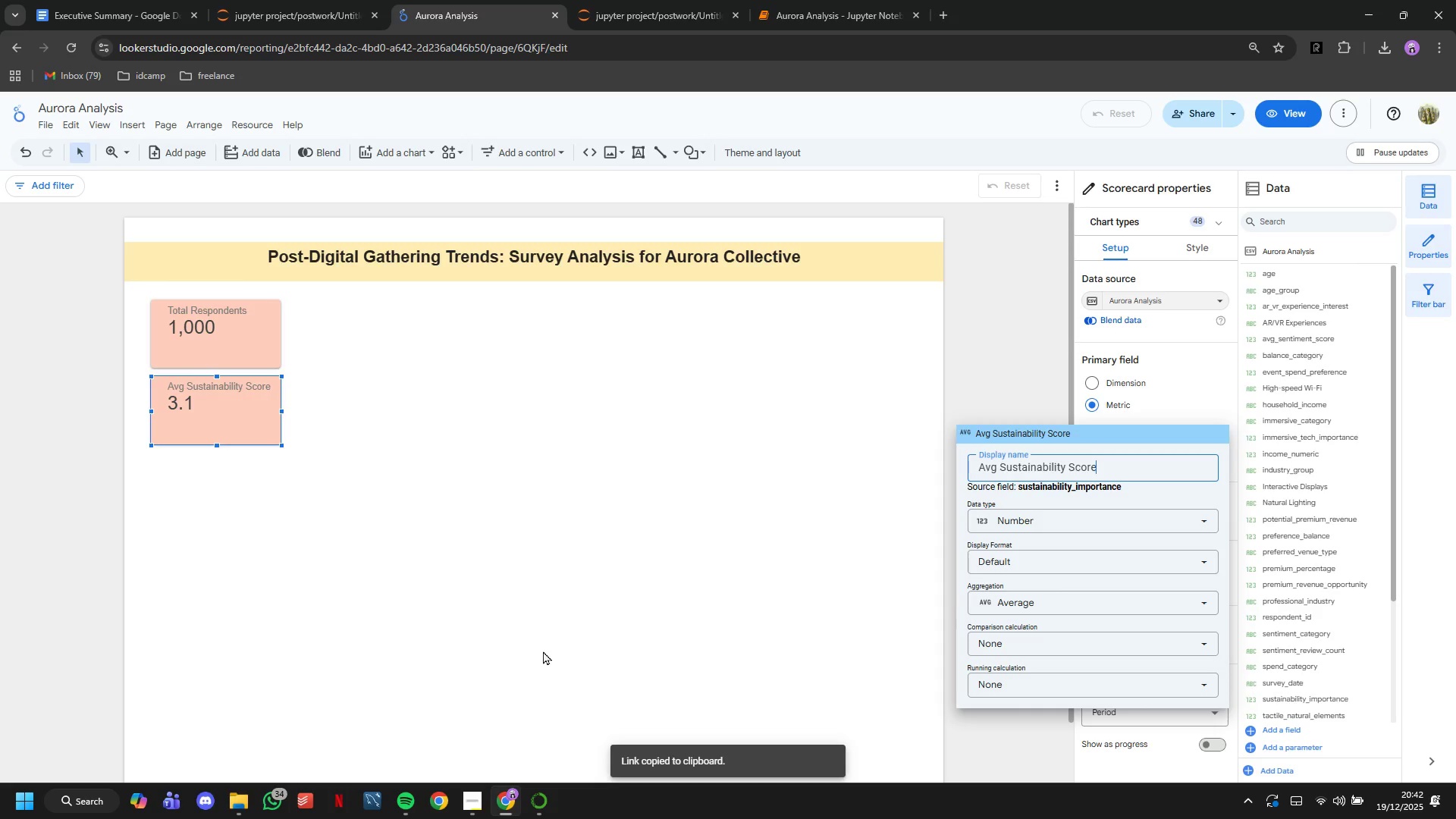 
left_click([473, 811])